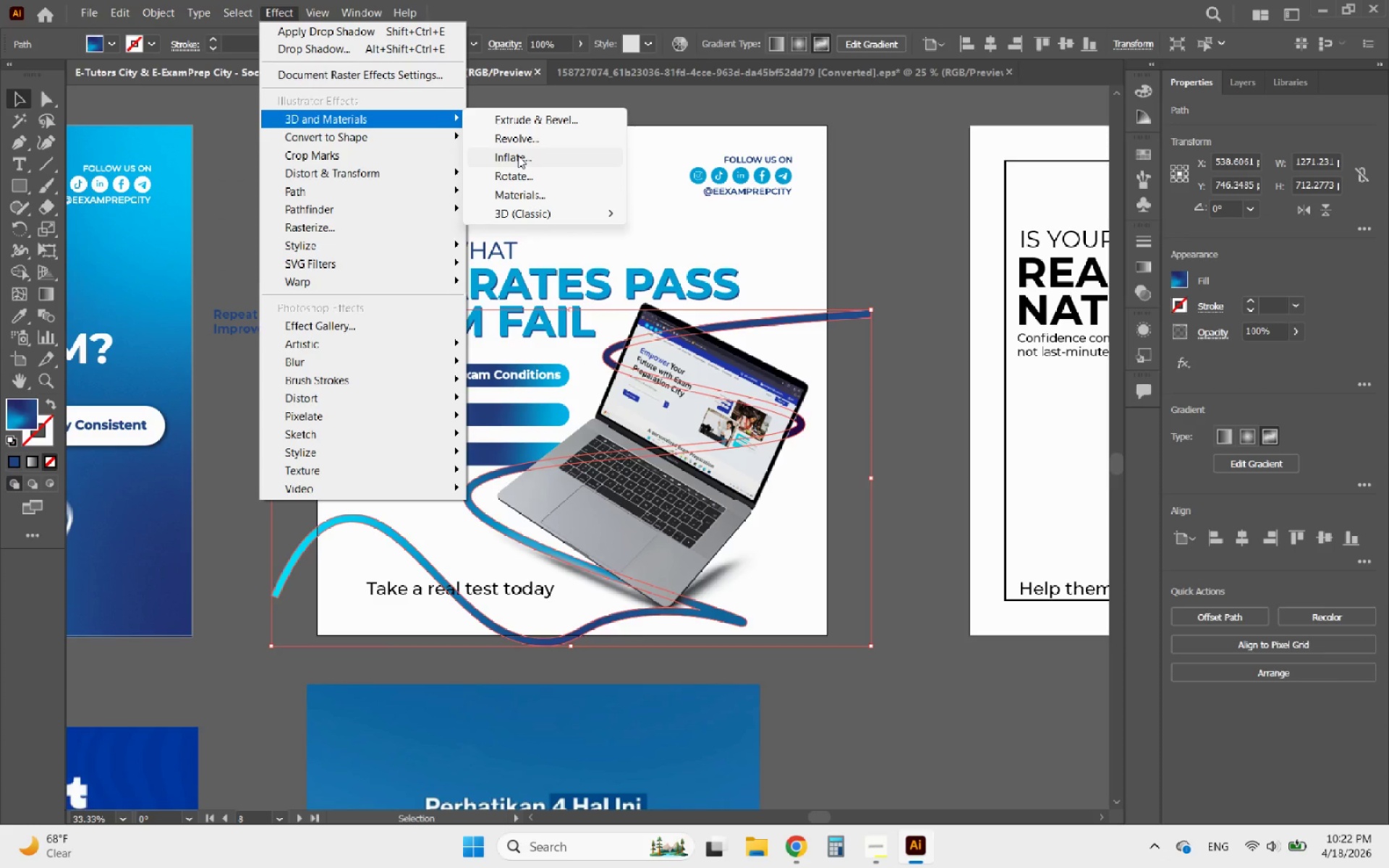 
left_click([518, 156])
 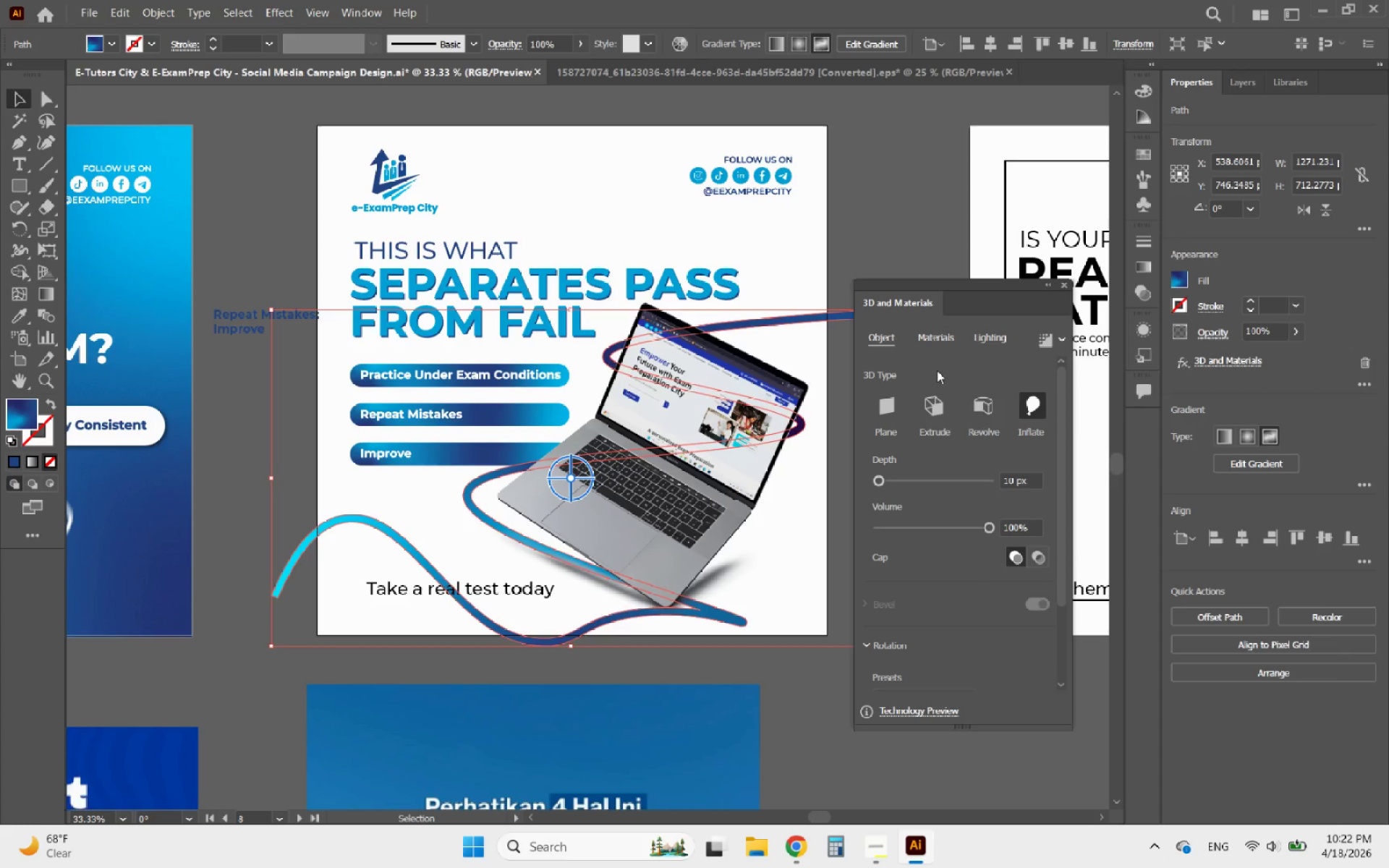 
wait(7.19)
 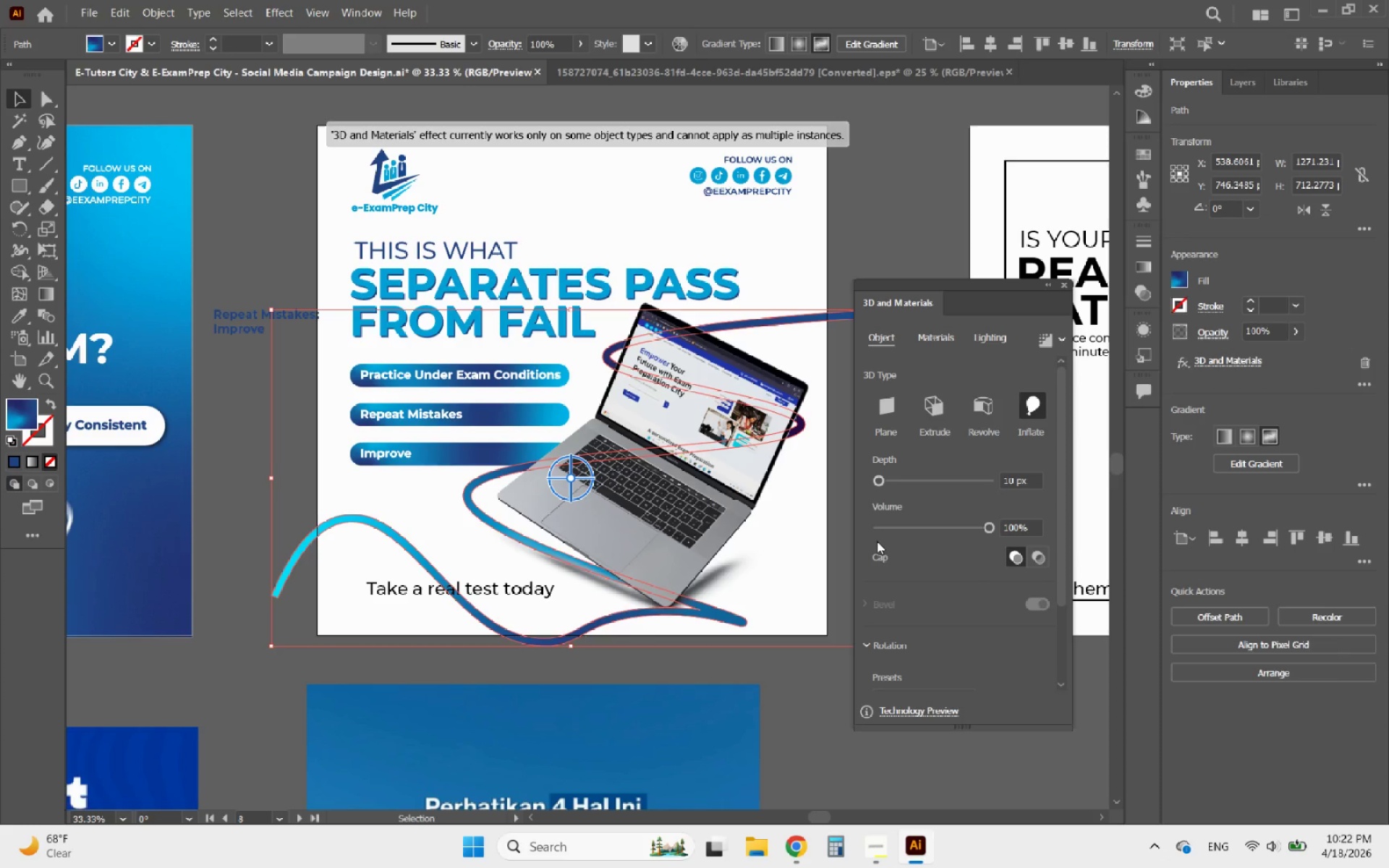 
left_click([935, 335])
 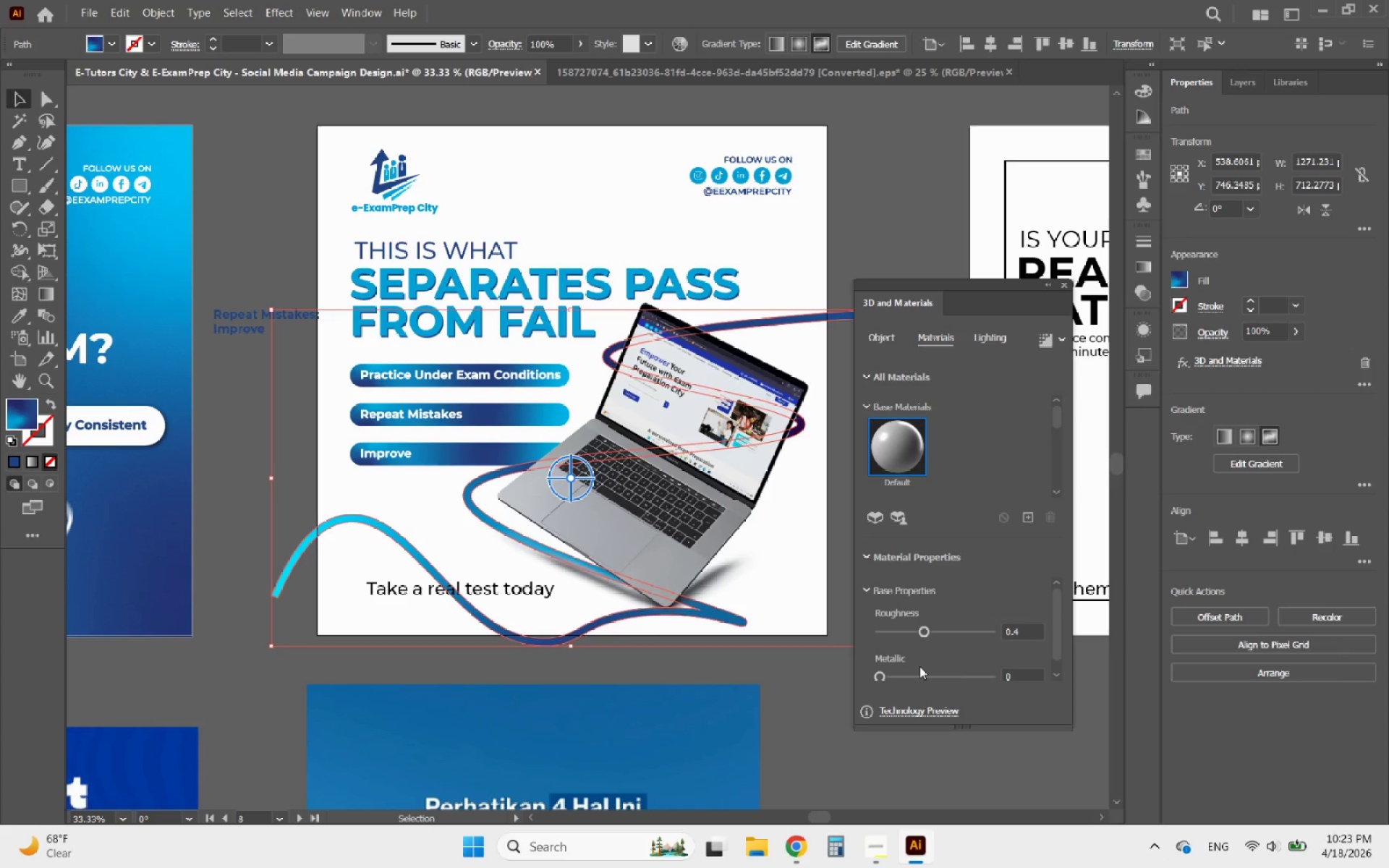 
left_click([939, 676])
 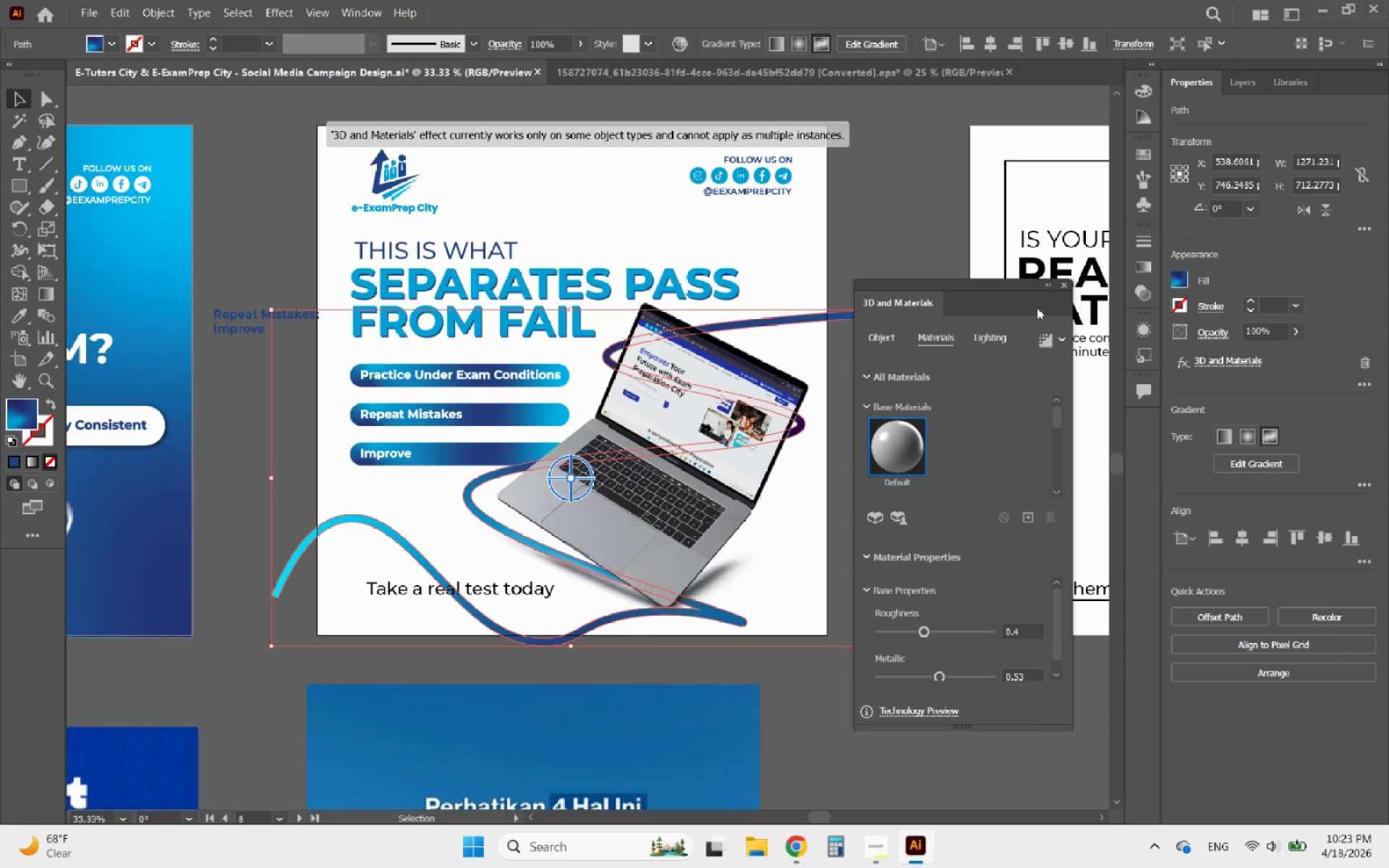 
left_click([1065, 281])
 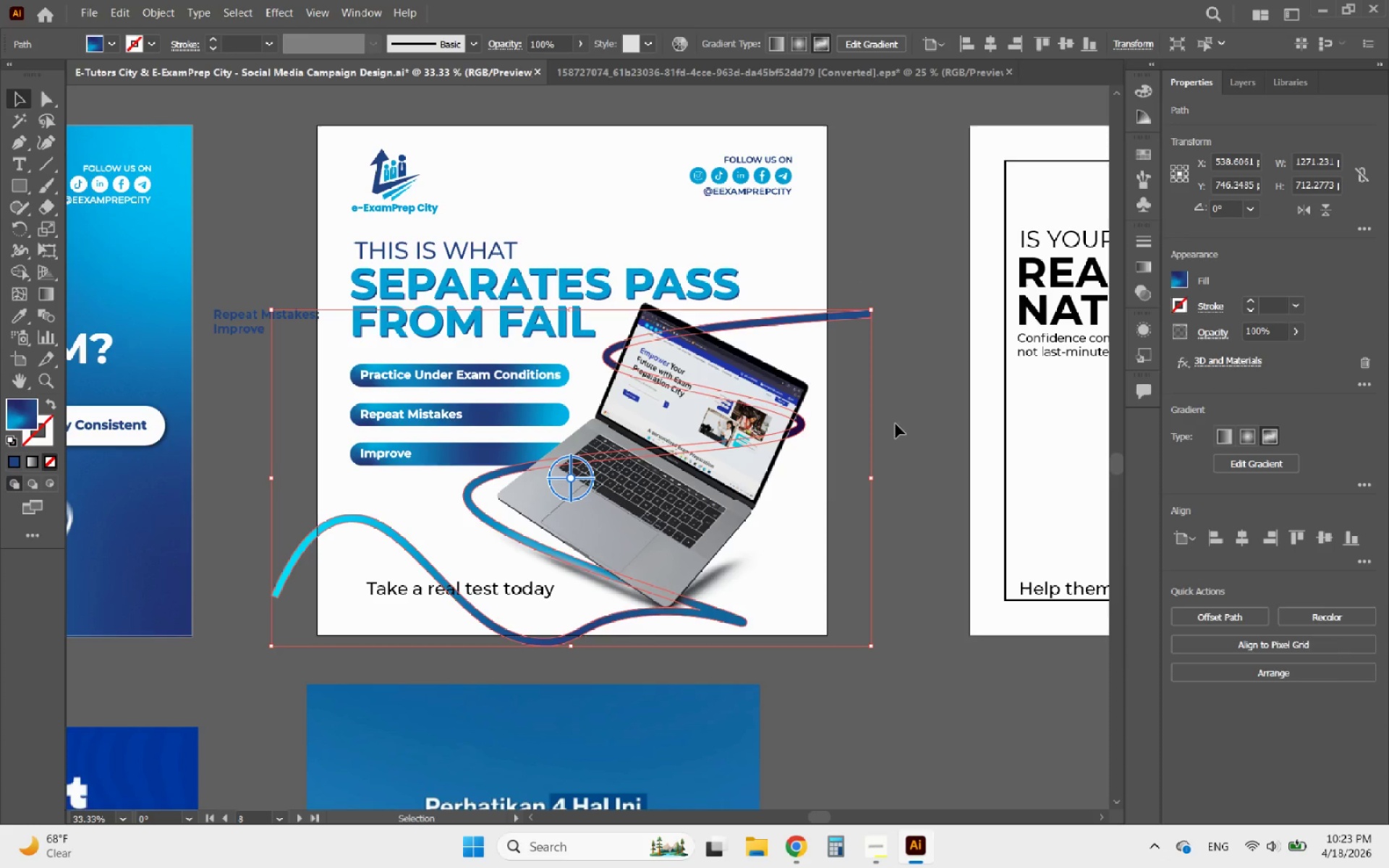 
hold_key(key=AltLeft, duration=0.56)
scroll: coordinate [694, 593], scroll_direction: up, amount: 4.0
 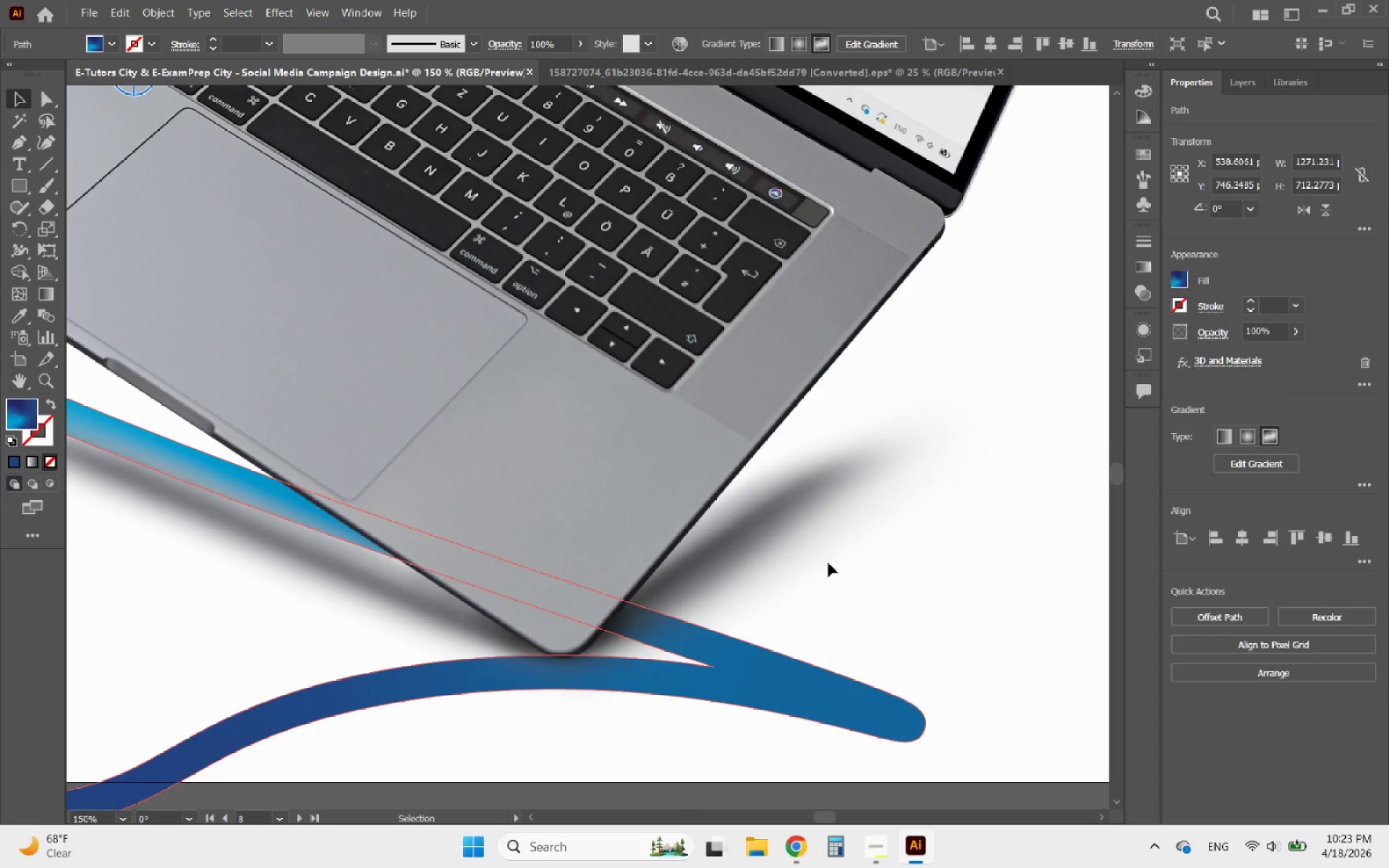 
hold_key(key=AltLeft, duration=0.46)
scroll: coordinate [828, 563], scroll_direction: down, amount: 2.0
 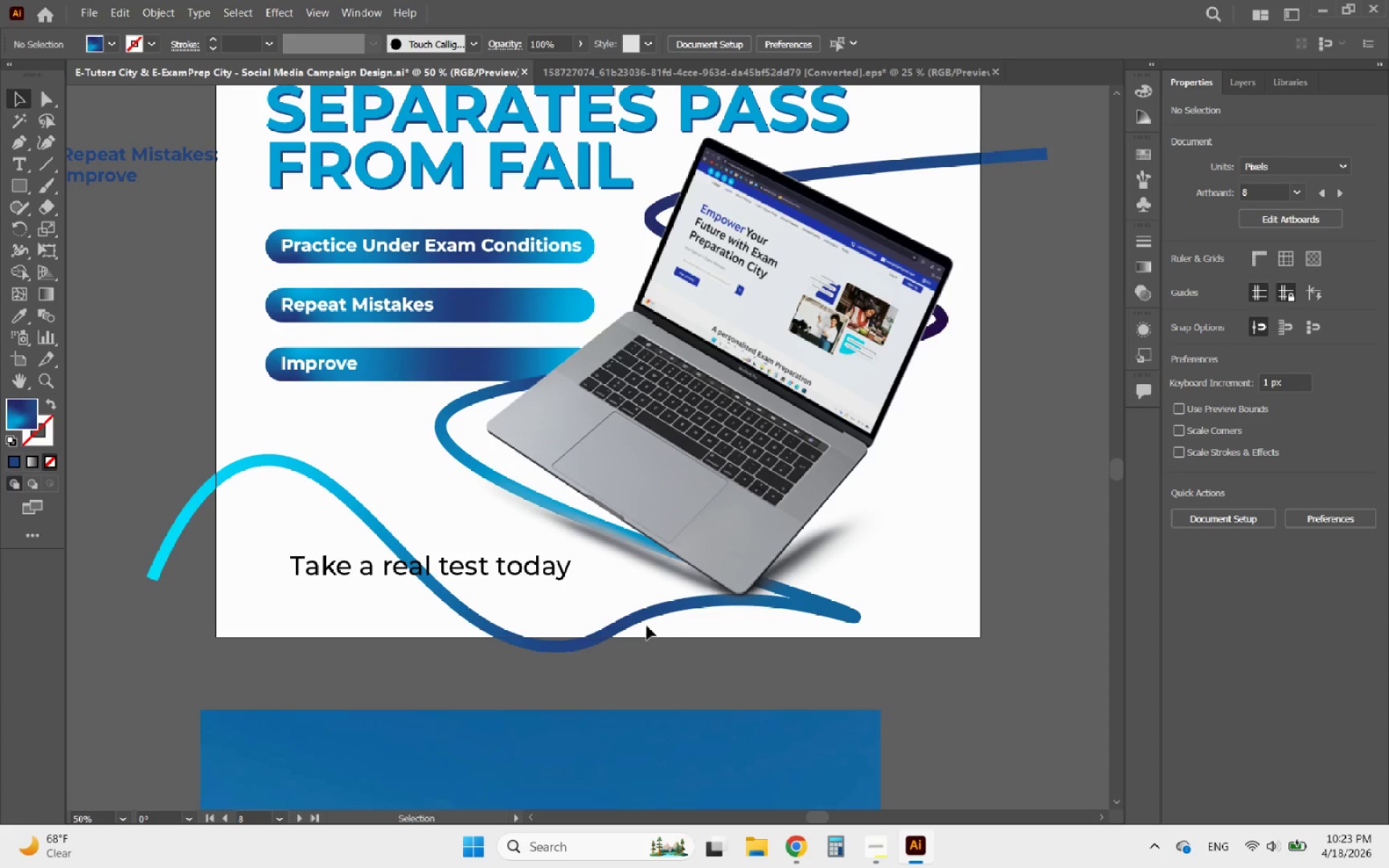 
left_click([623, 626])
 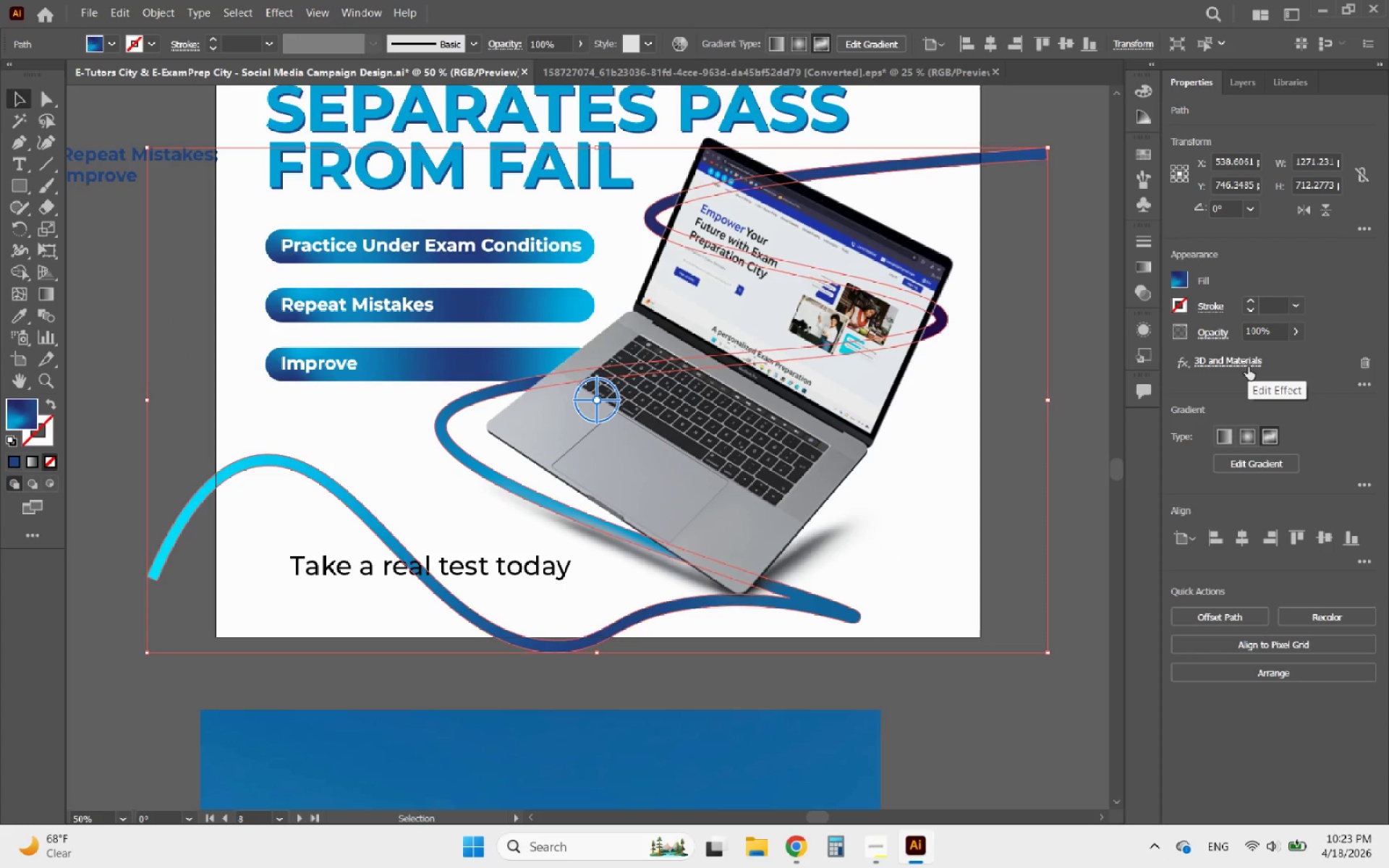 
left_click([1364, 365])
 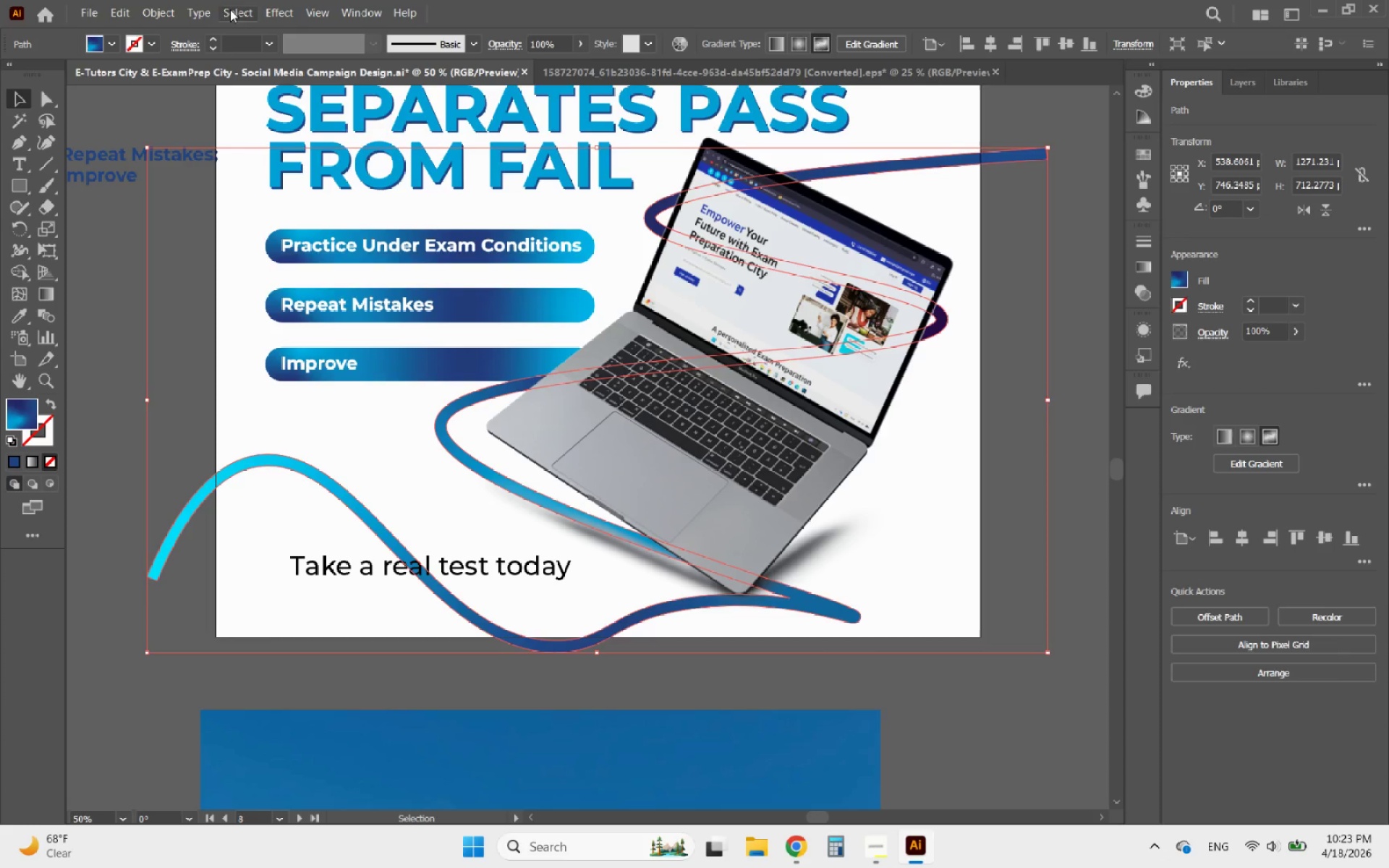 
left_click([276, 10])
 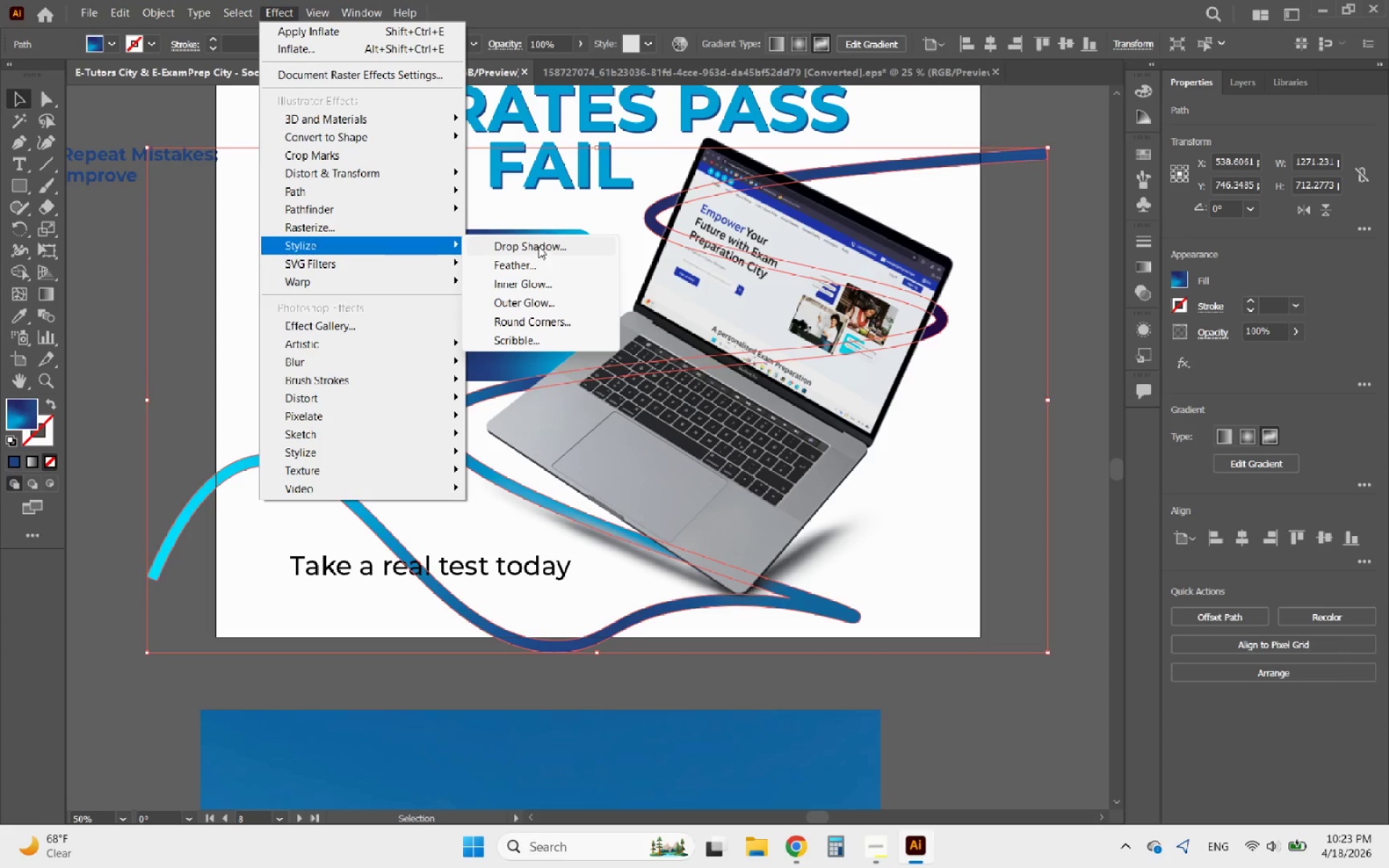 
left_click([364, 119])
 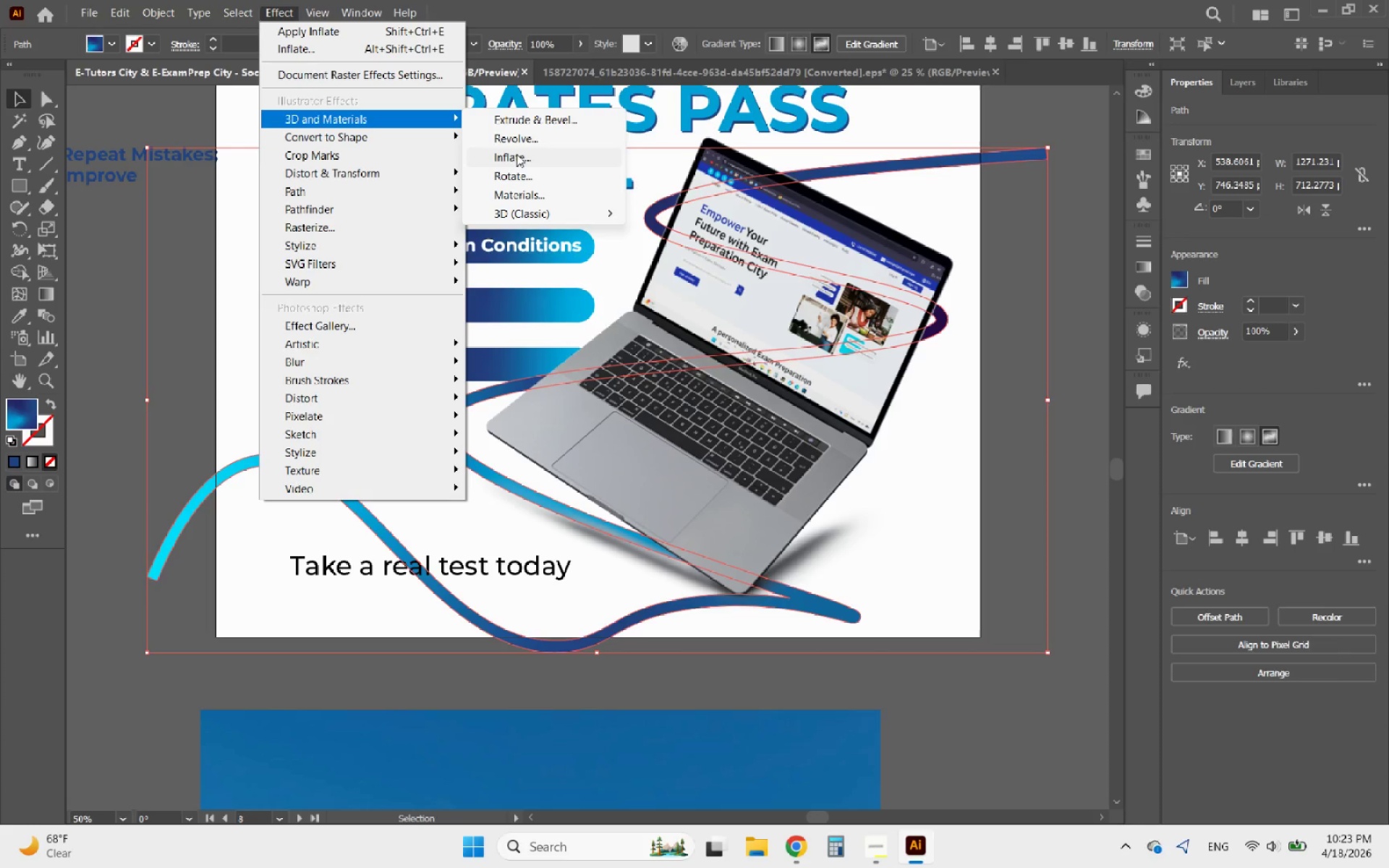 
left_click([517, 154])
 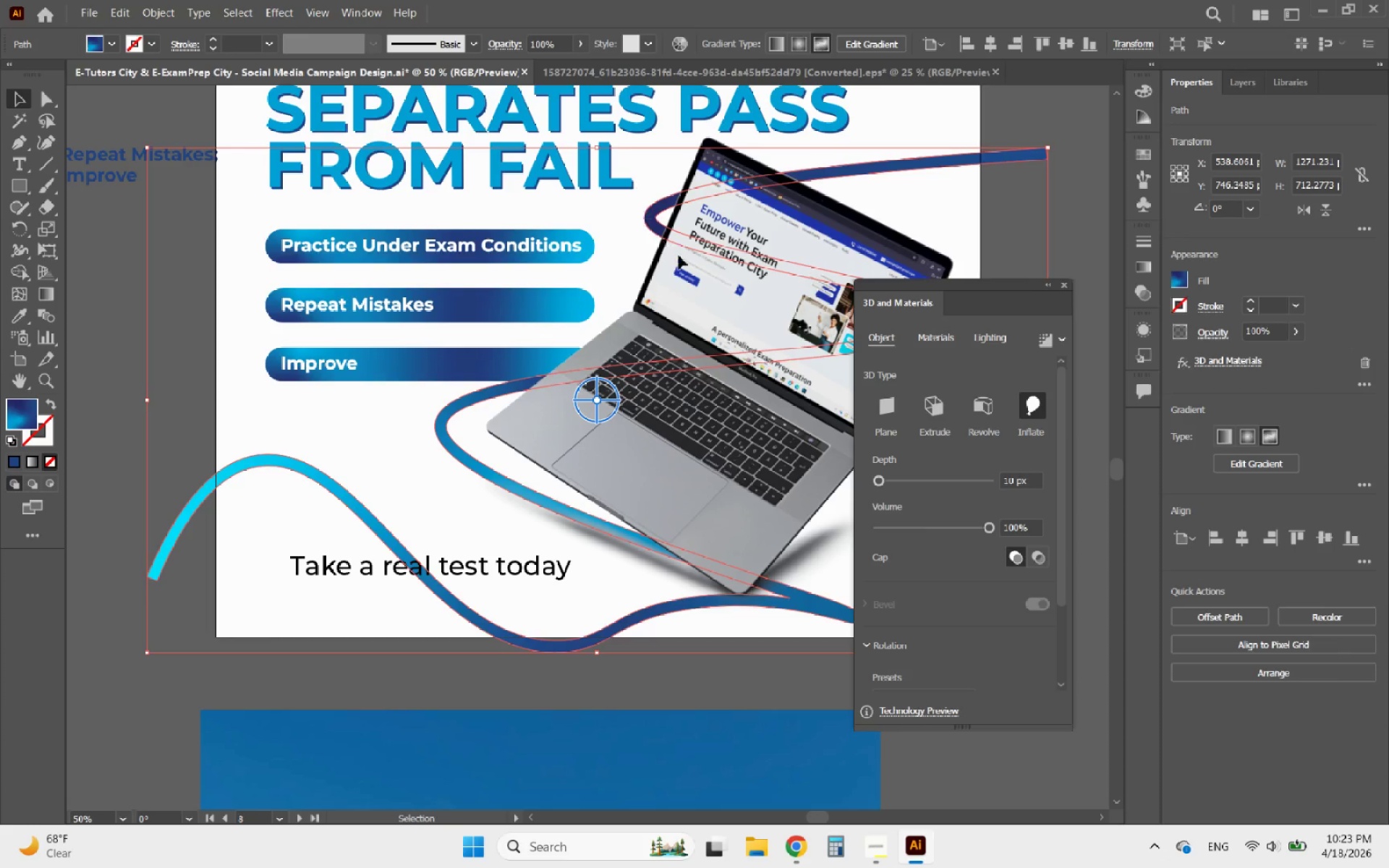 
wait(7.18)
 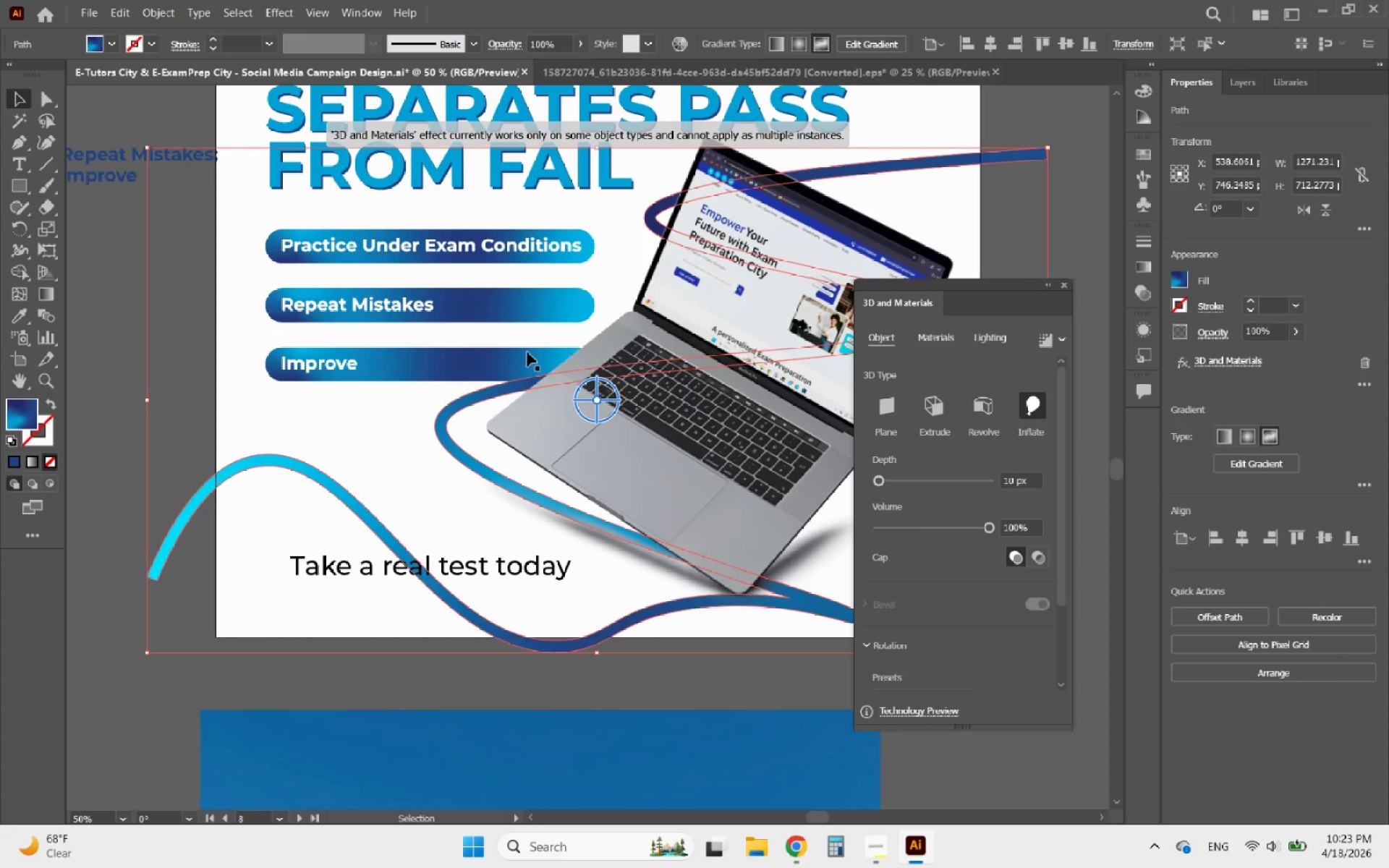 
left_click([985, 407])
 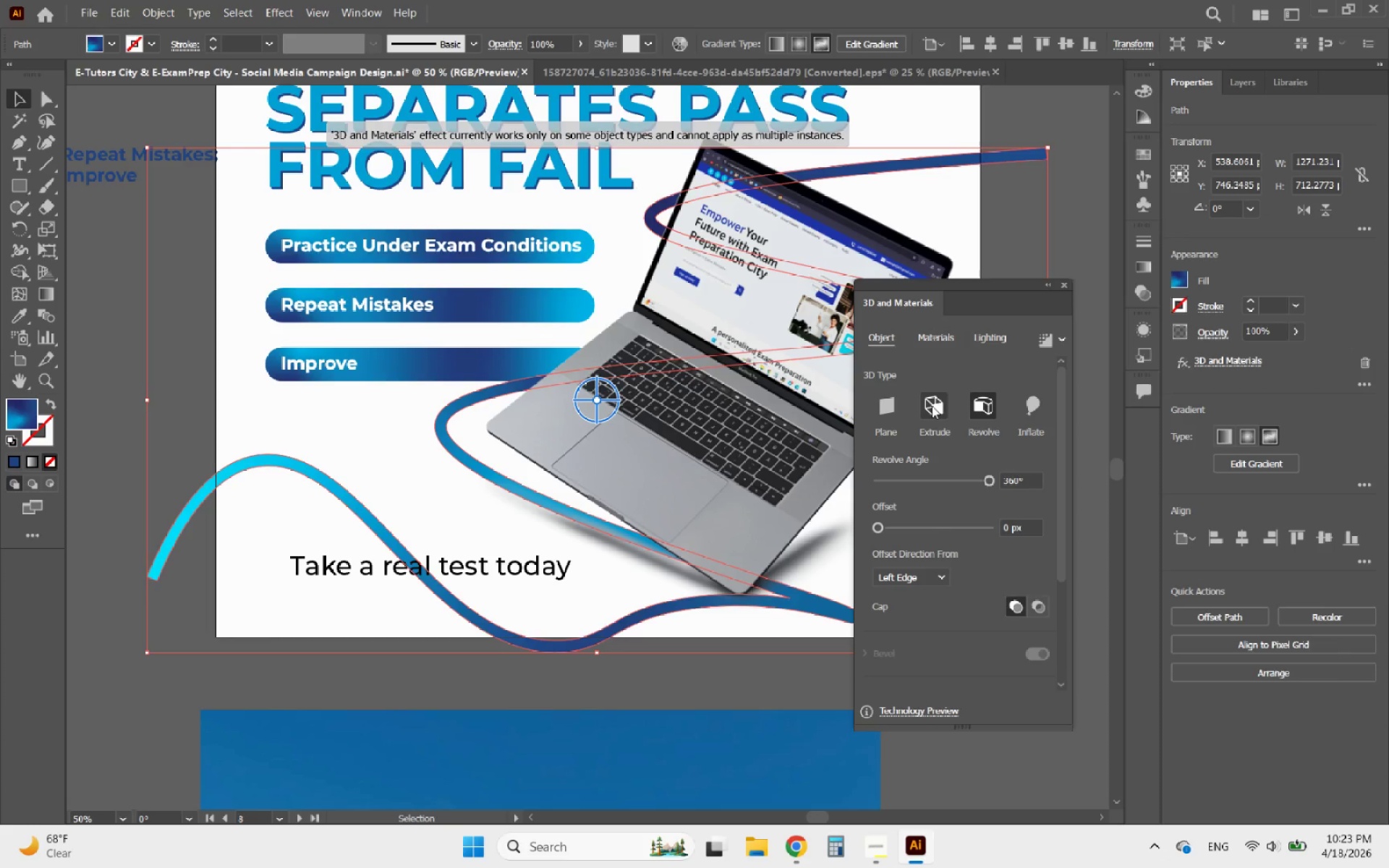 
left_click([932, 406])
 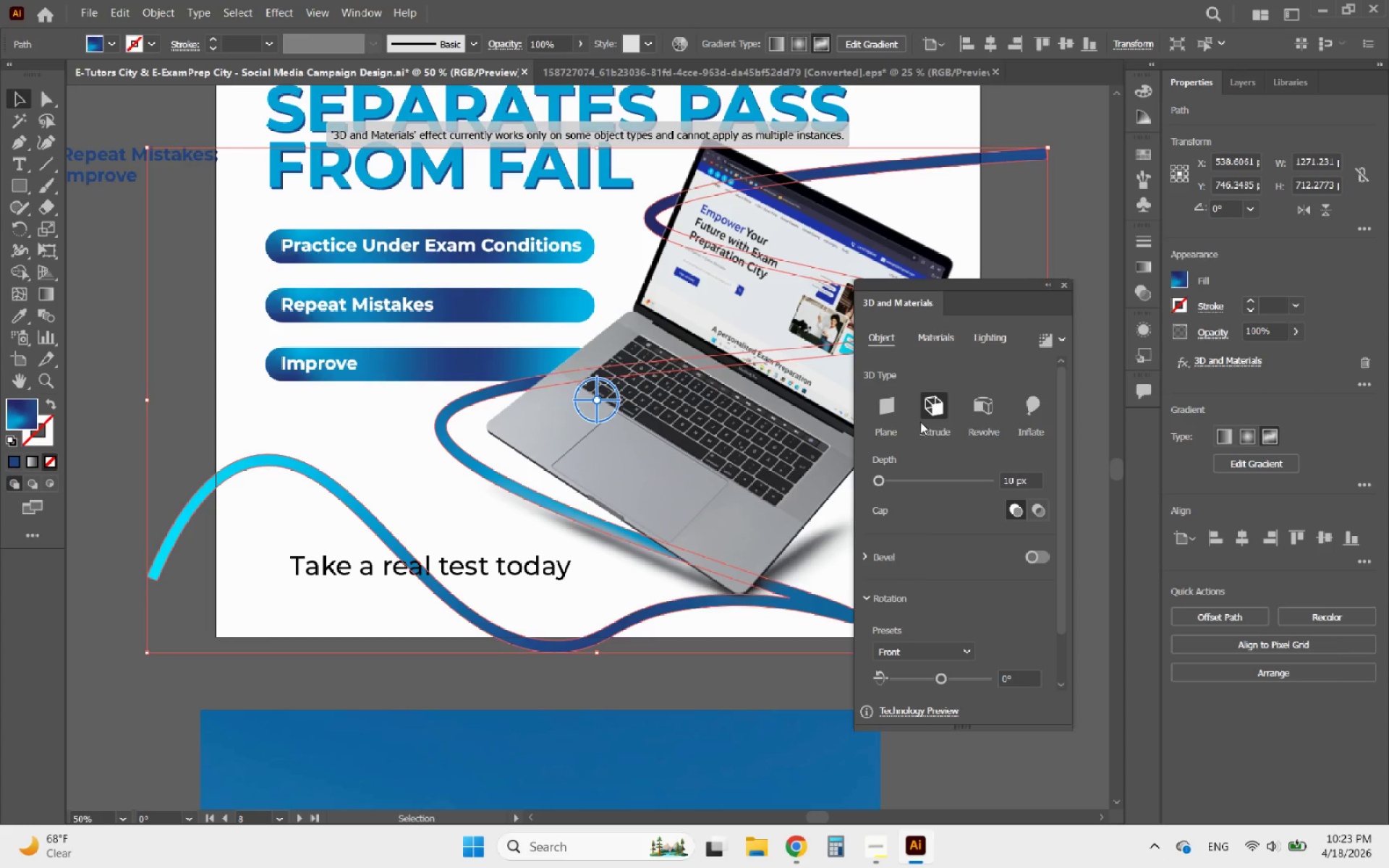 
left_click([883, 412])
 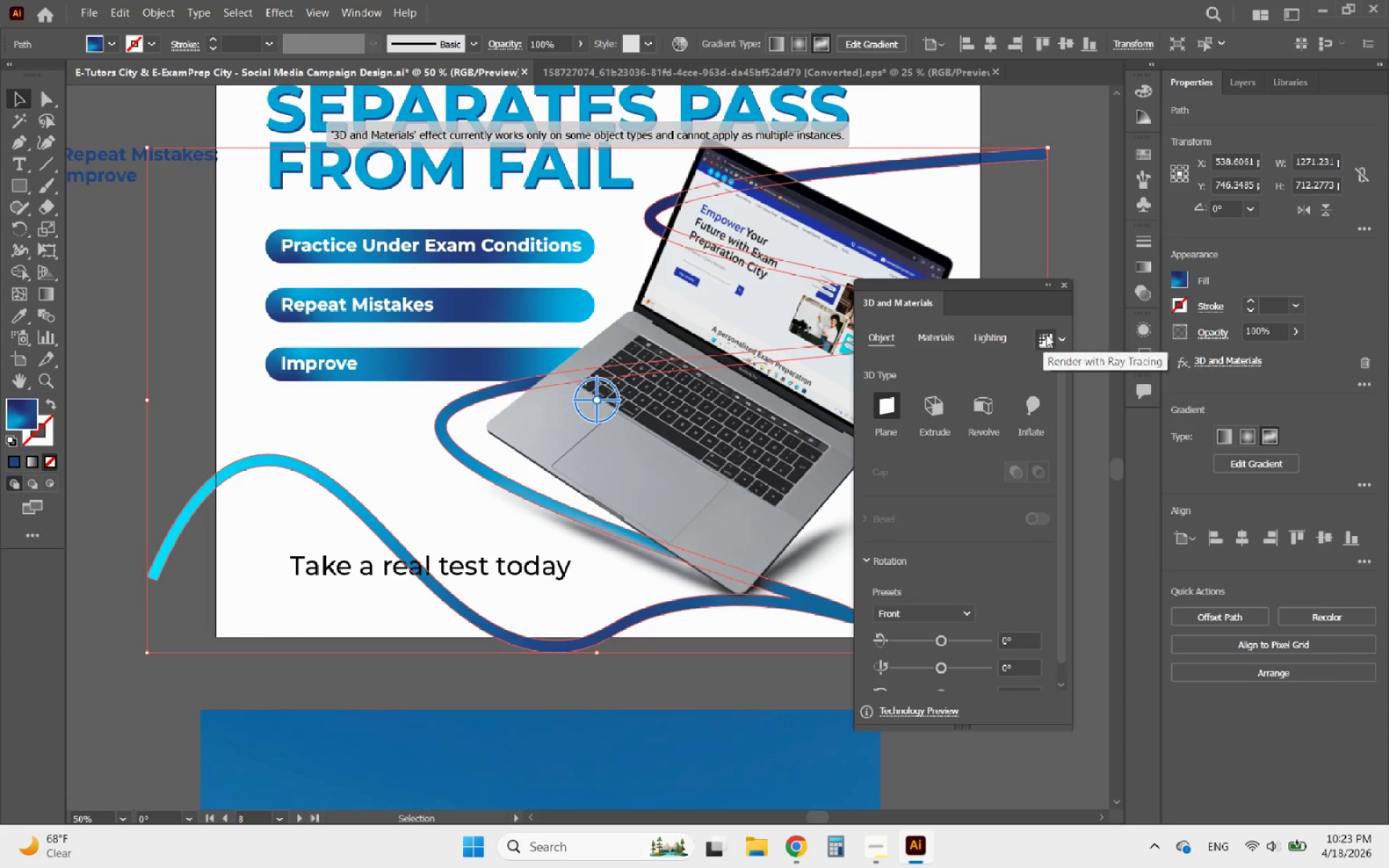 
left_click([1065, 287])
 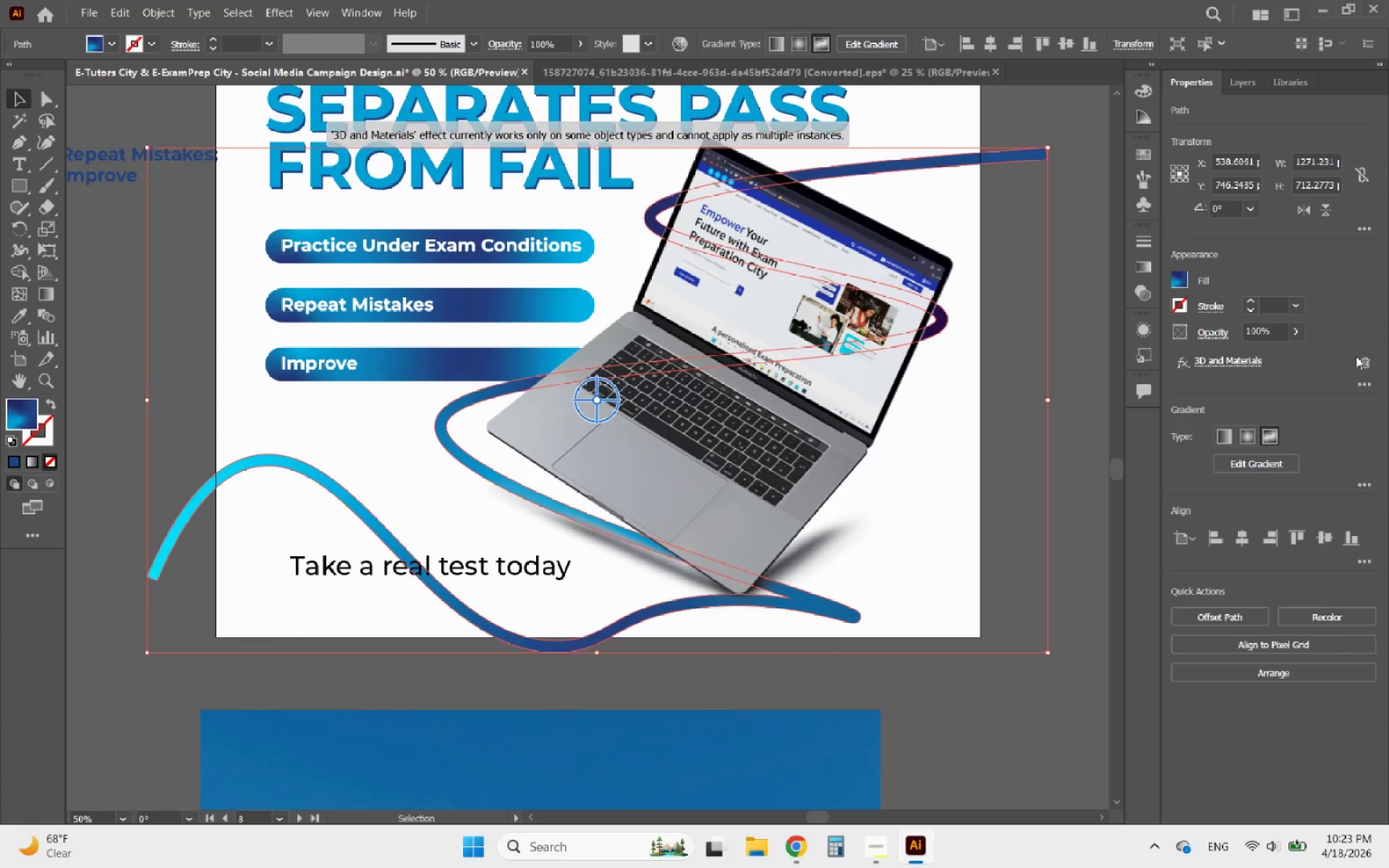 
left_click([1366, 365])
 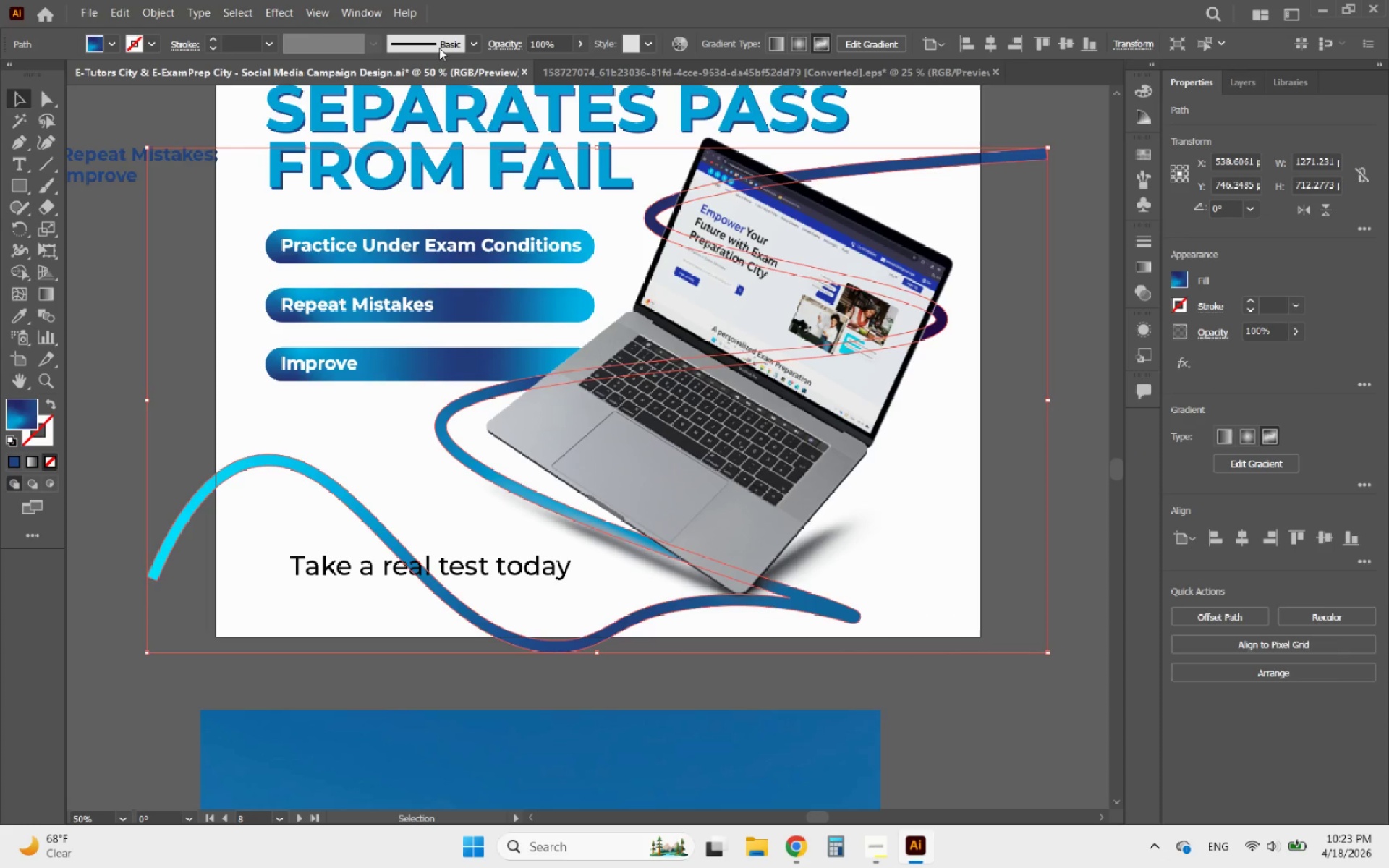 
left_click([284, 15])
 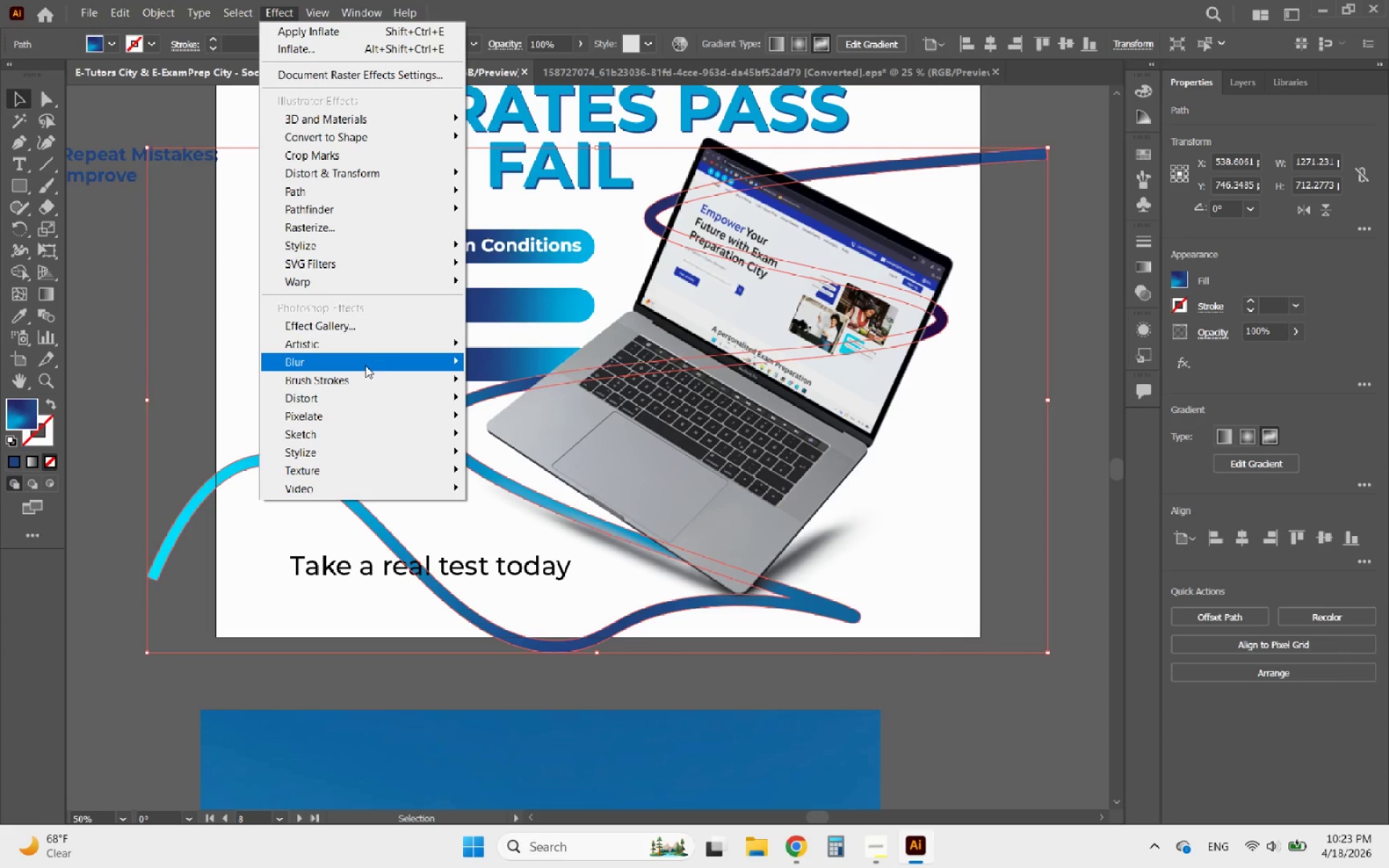 
left_click([353, 361])
 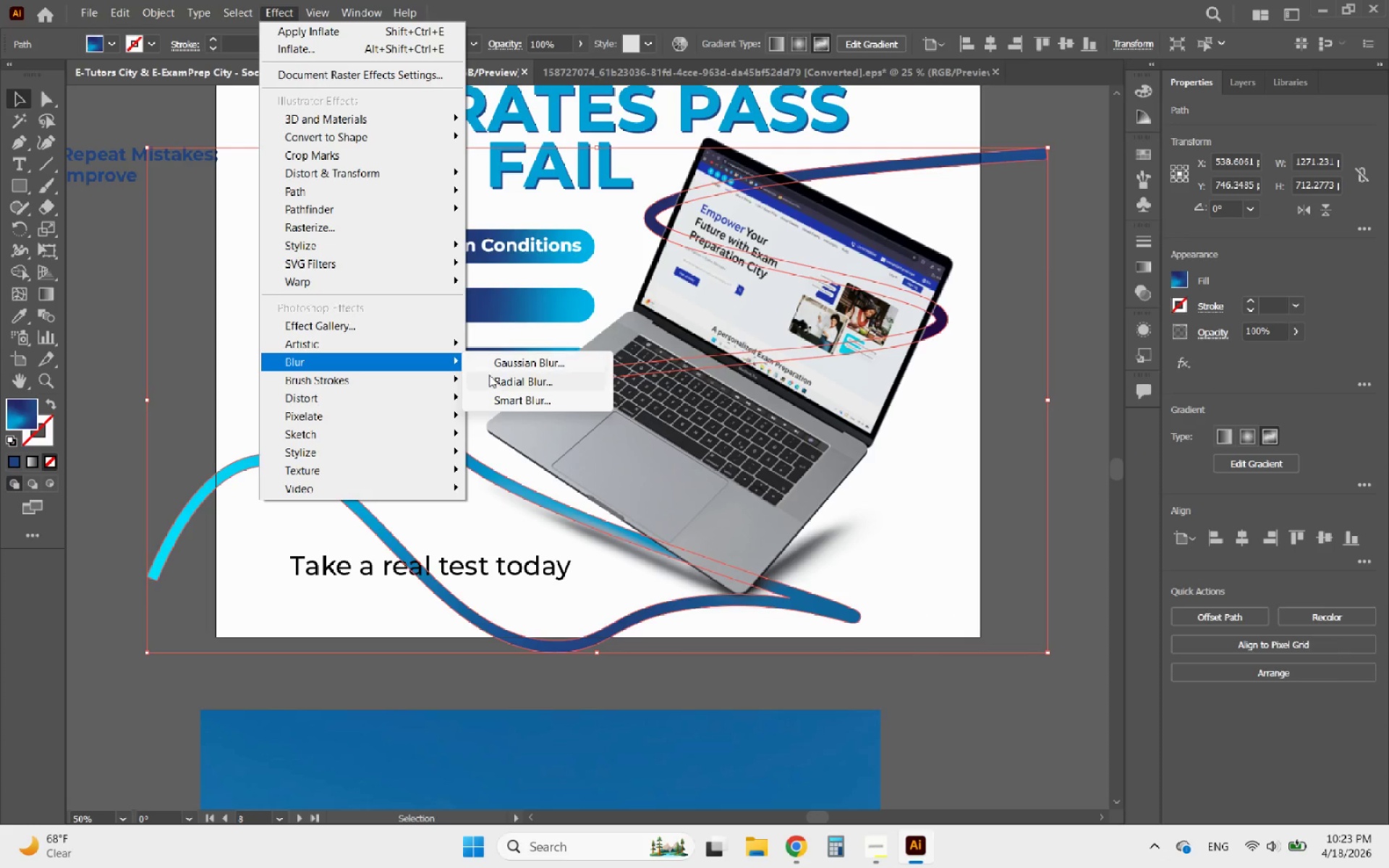 
left_click([506, 379])
 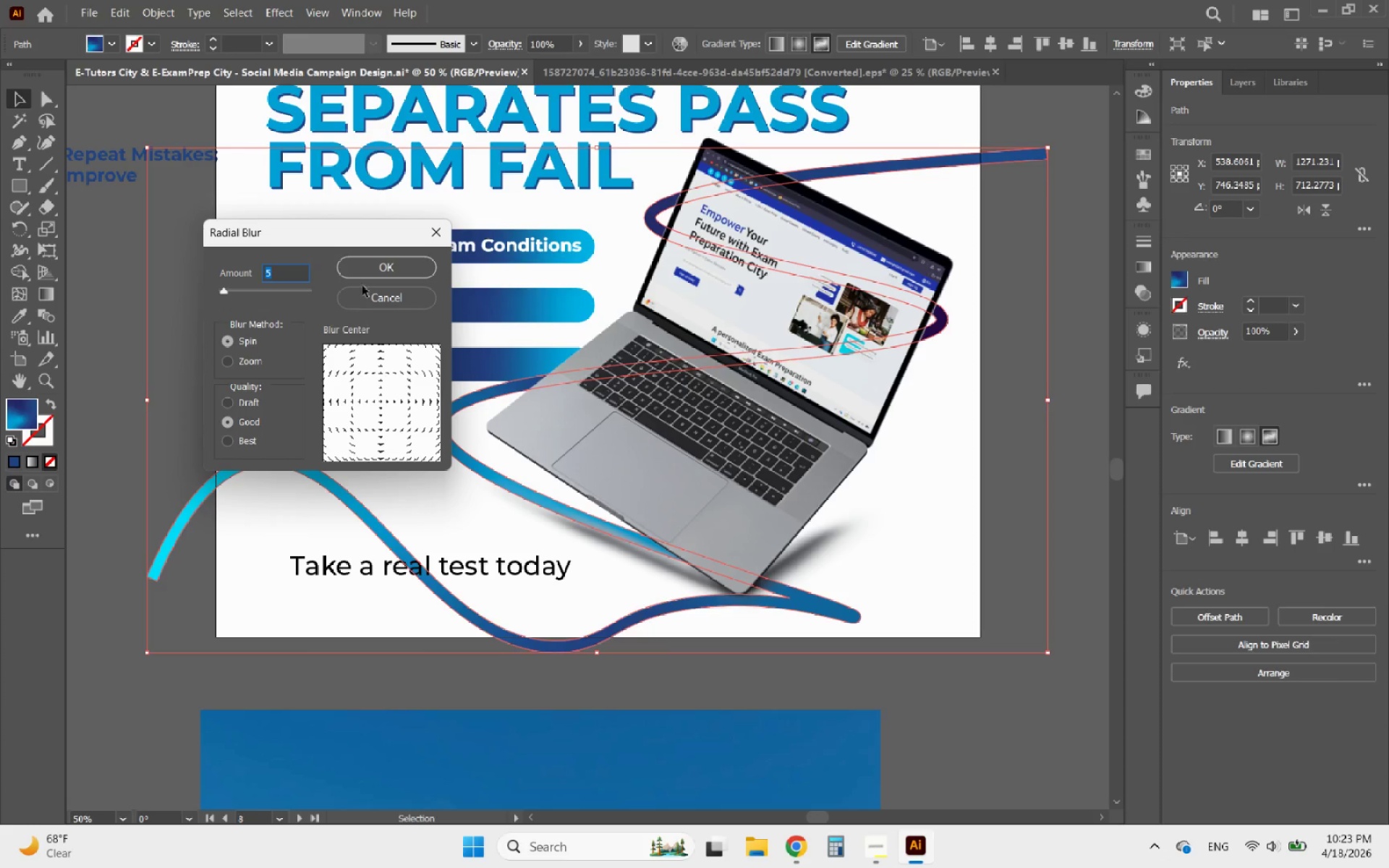 
left_click([371, 275])
 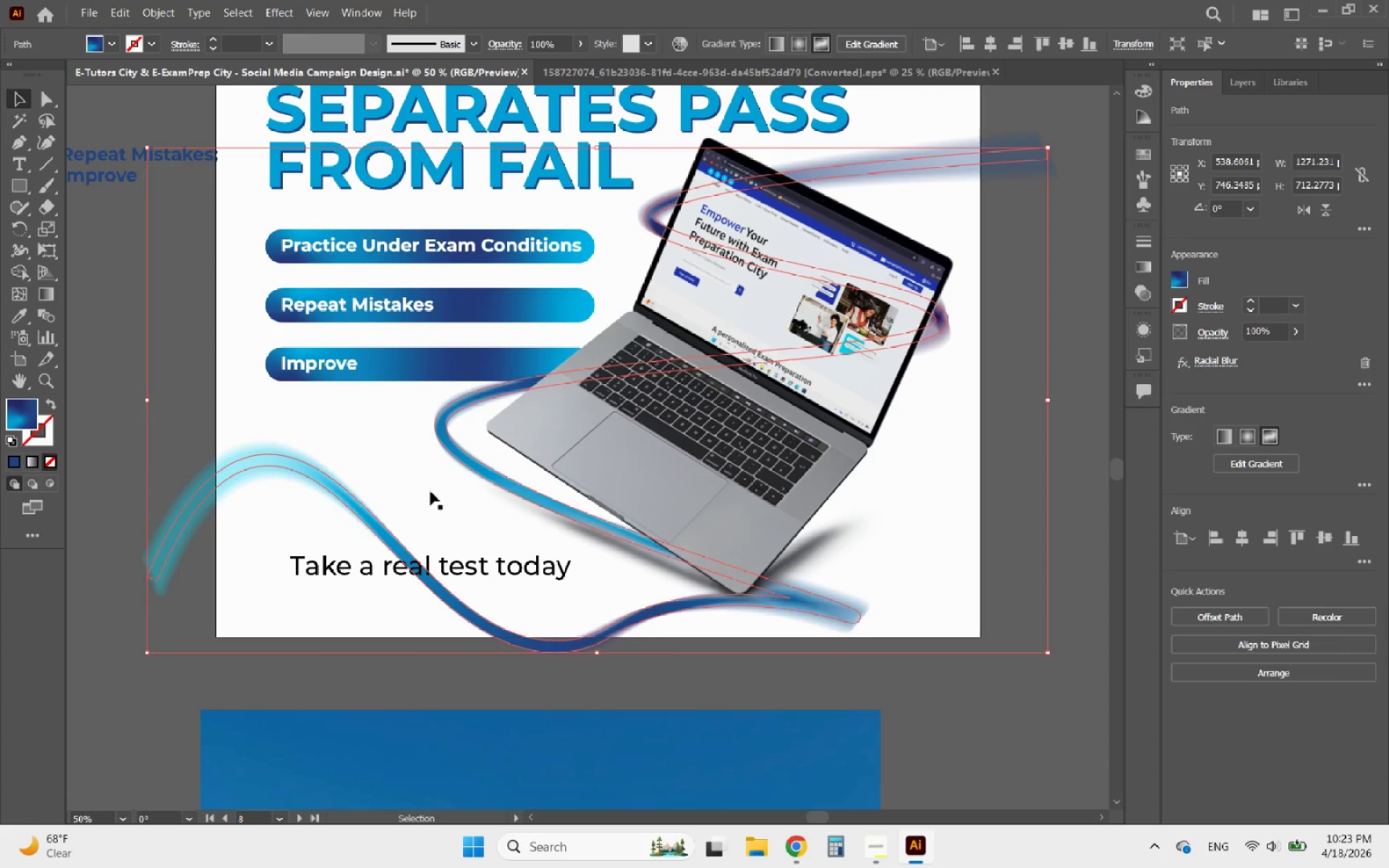 
left_click([927, 636])
 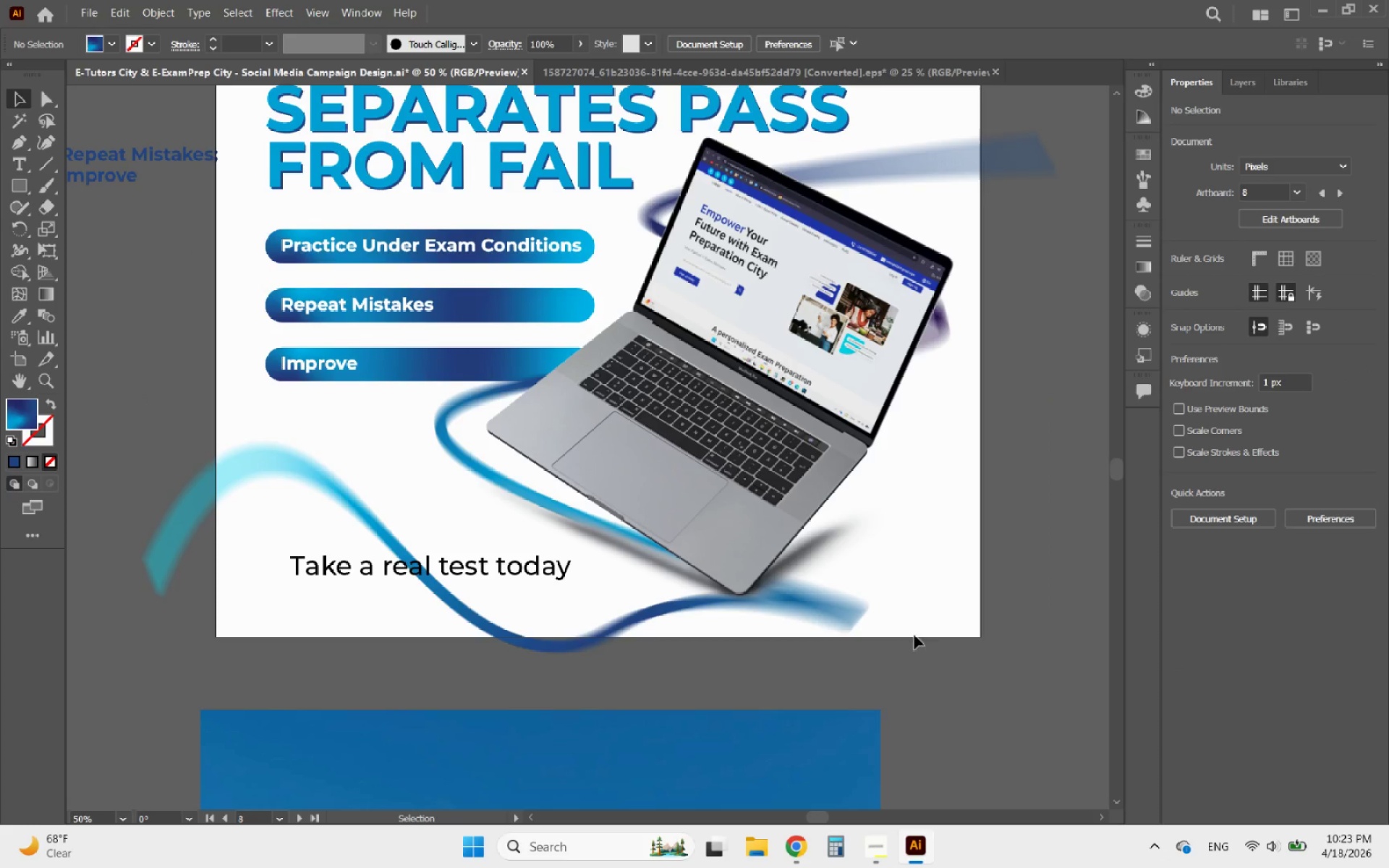 
hold_key(key=AltLeft, duration=1.19)
scroll: coordinate [968, 698], scroll_direction: down, amount: 2.0
 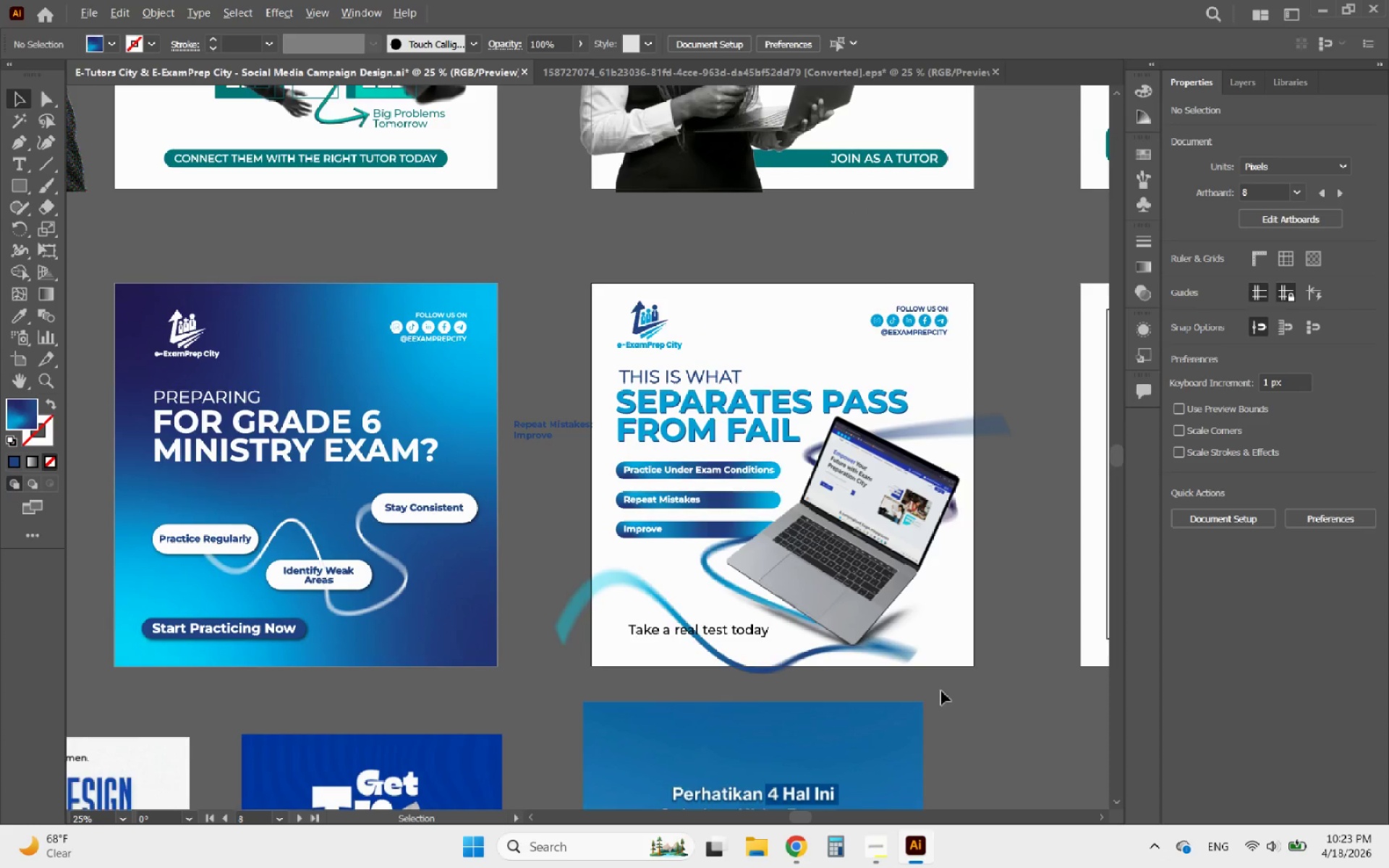 
scroll: coordinate [901, 680], scroll_direction: up, amount: 3.0
 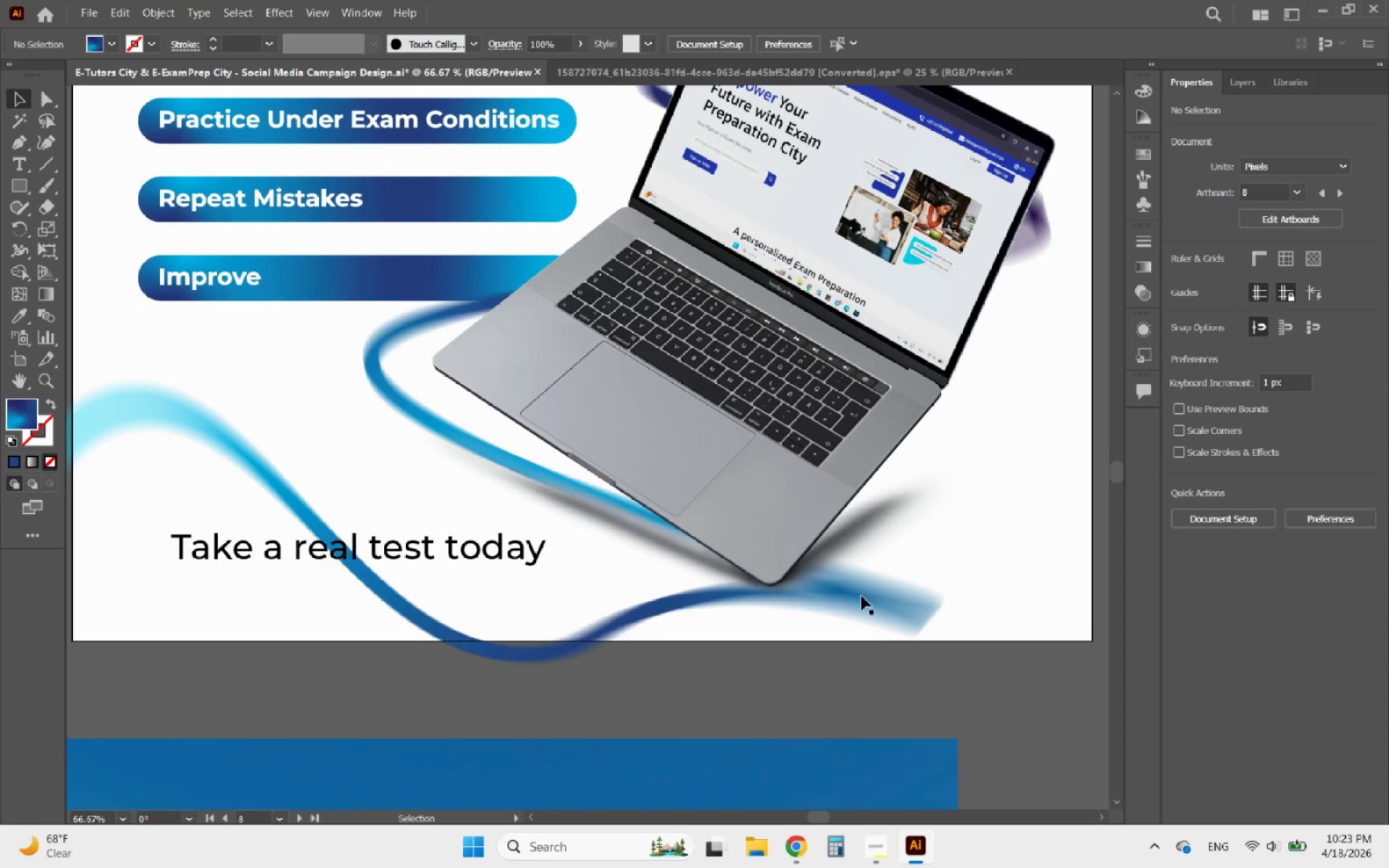 
left_click([862, 595])
 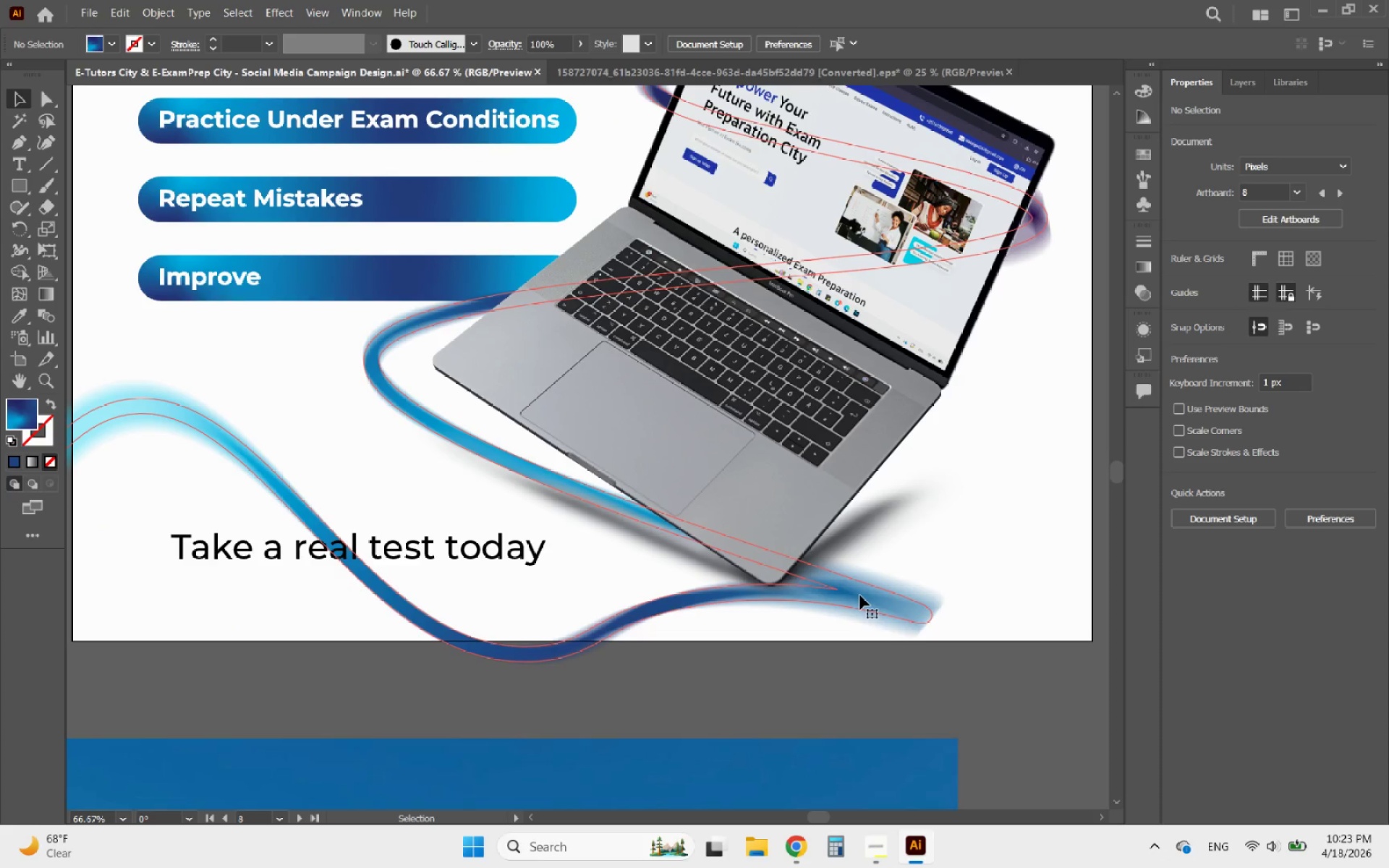 
hold_key(key=AltLeft, duration=1.32)
scroll: coordinate [860, 595], scroll_direction: down, amount: 2.0
 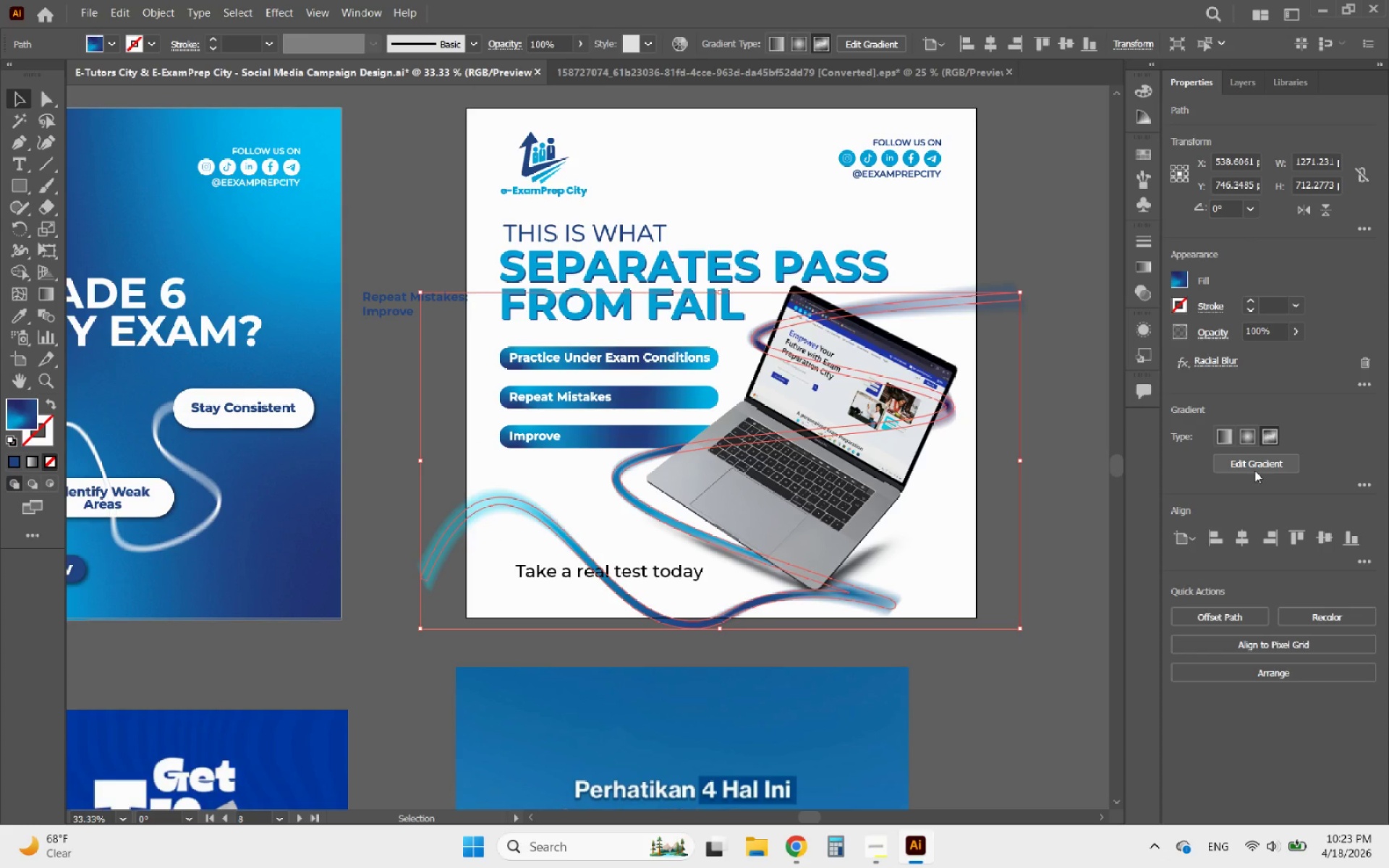 
left_click([1225, 360])
 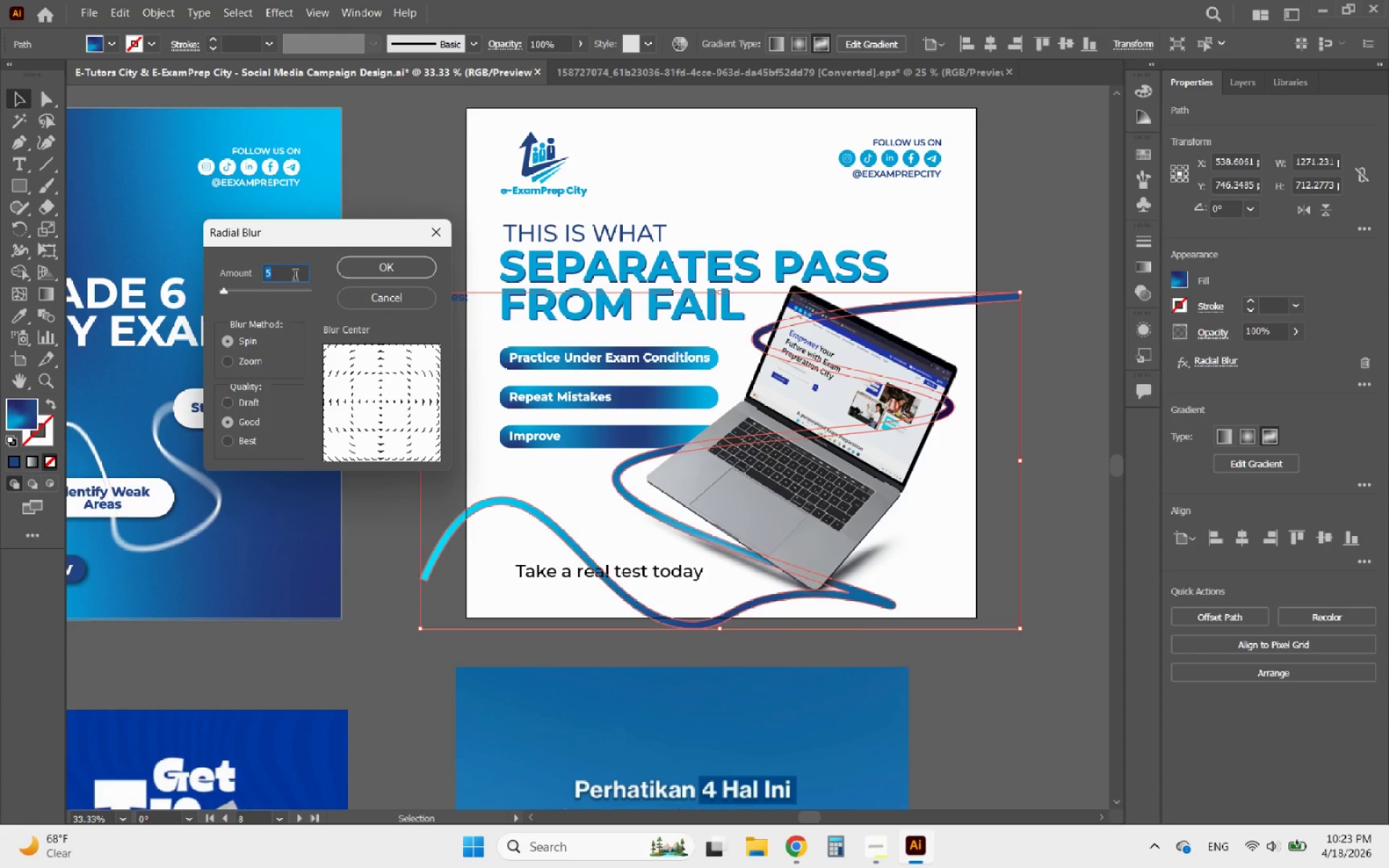 
type(10)
 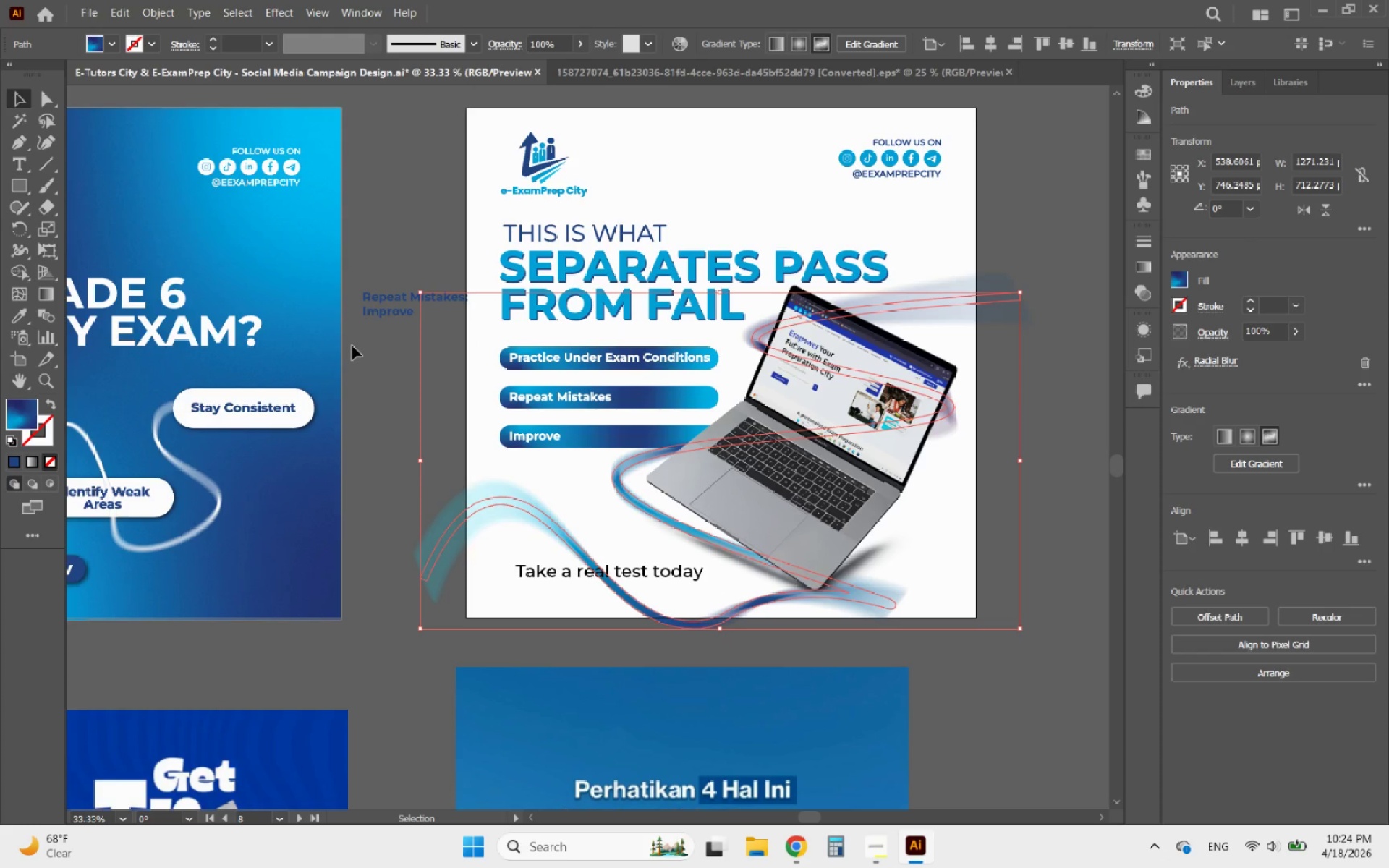 
wait(5.02)
 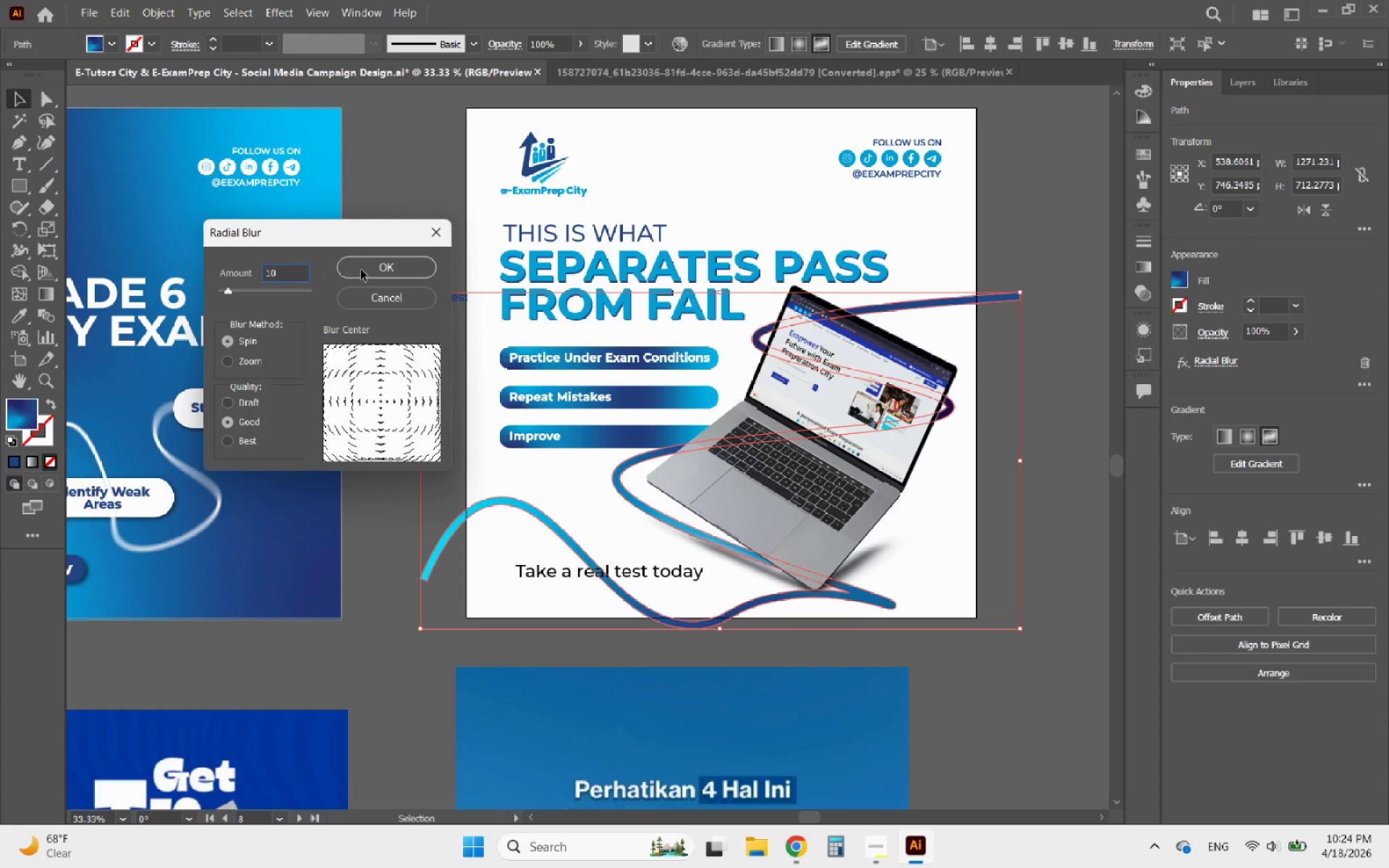 
left_click([1042, 587])
 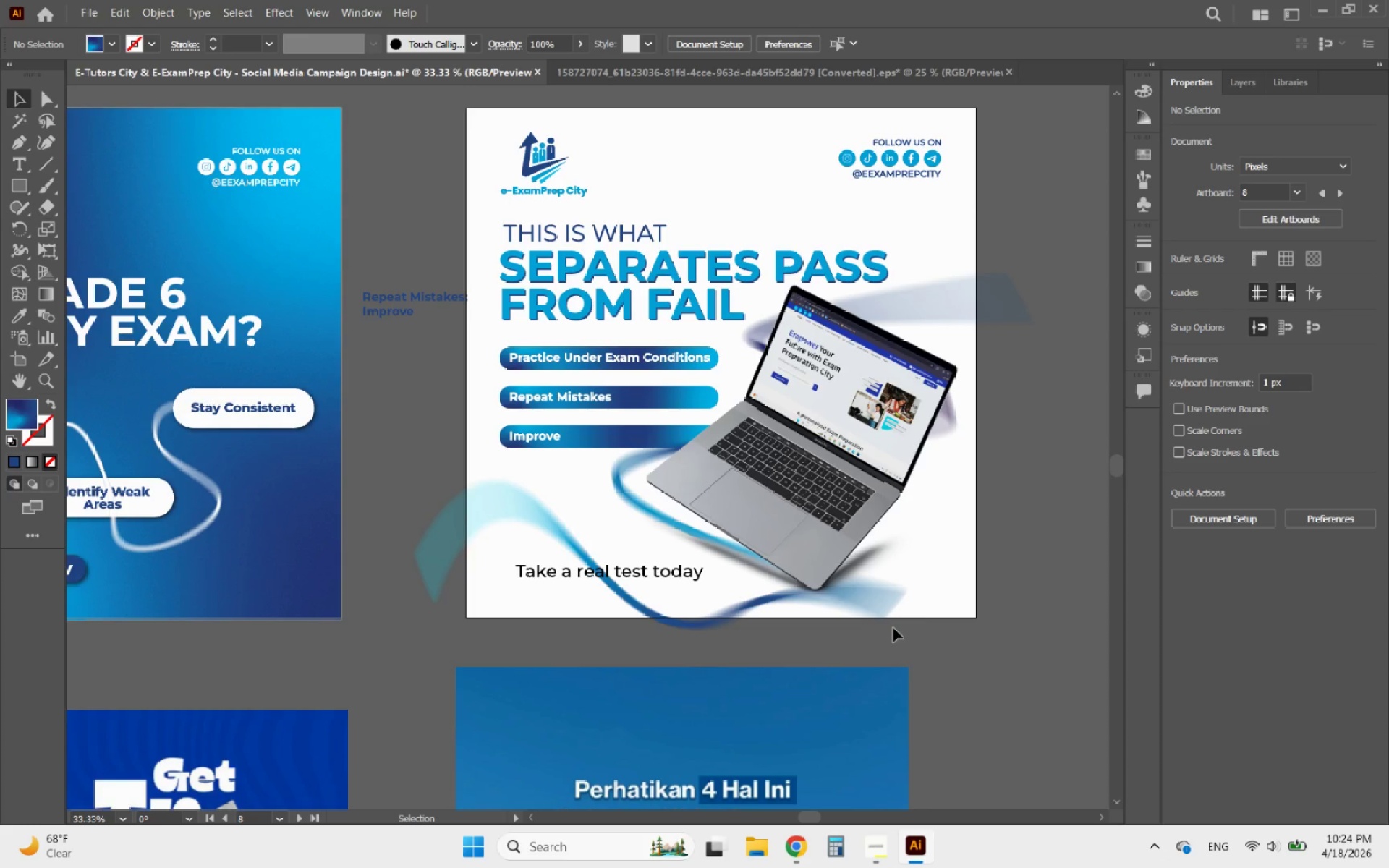 
hold_key(key=AltLeft, duration=0.93)
scroll: coordinate [584, 569], scroll_direction: up, amount: 1.0
 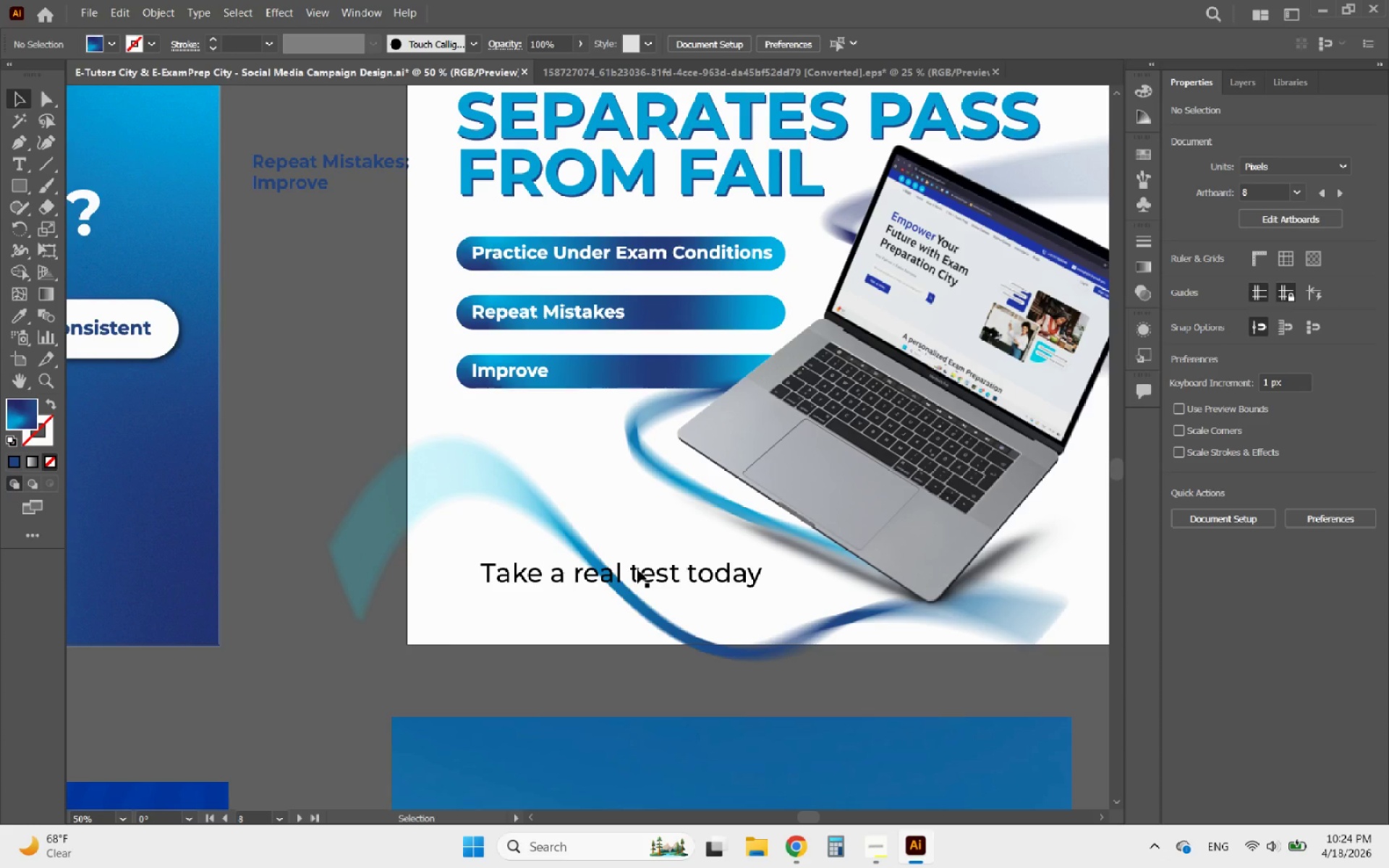 
left_click([637, 569])
 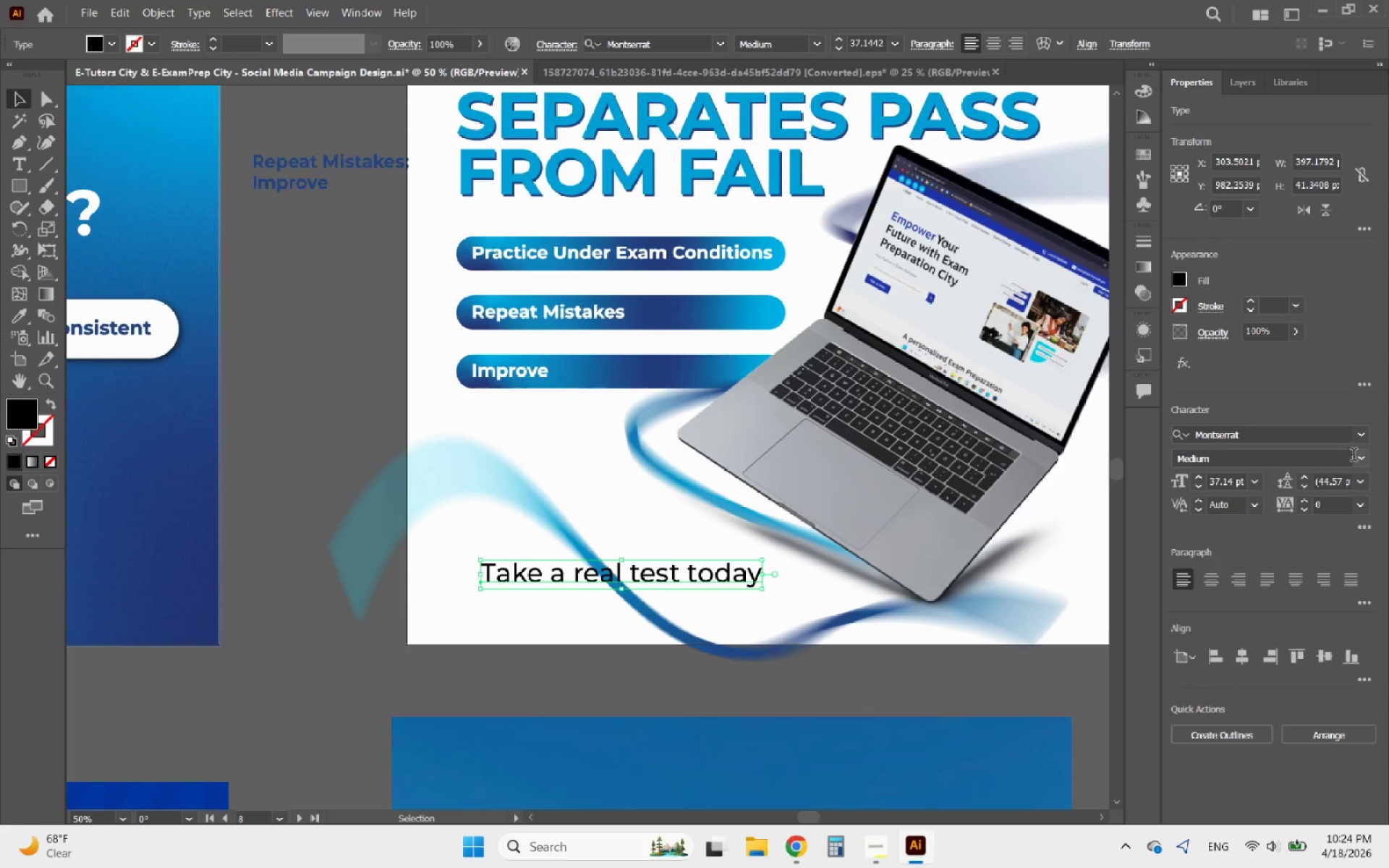 
left_click([1367, 524])
 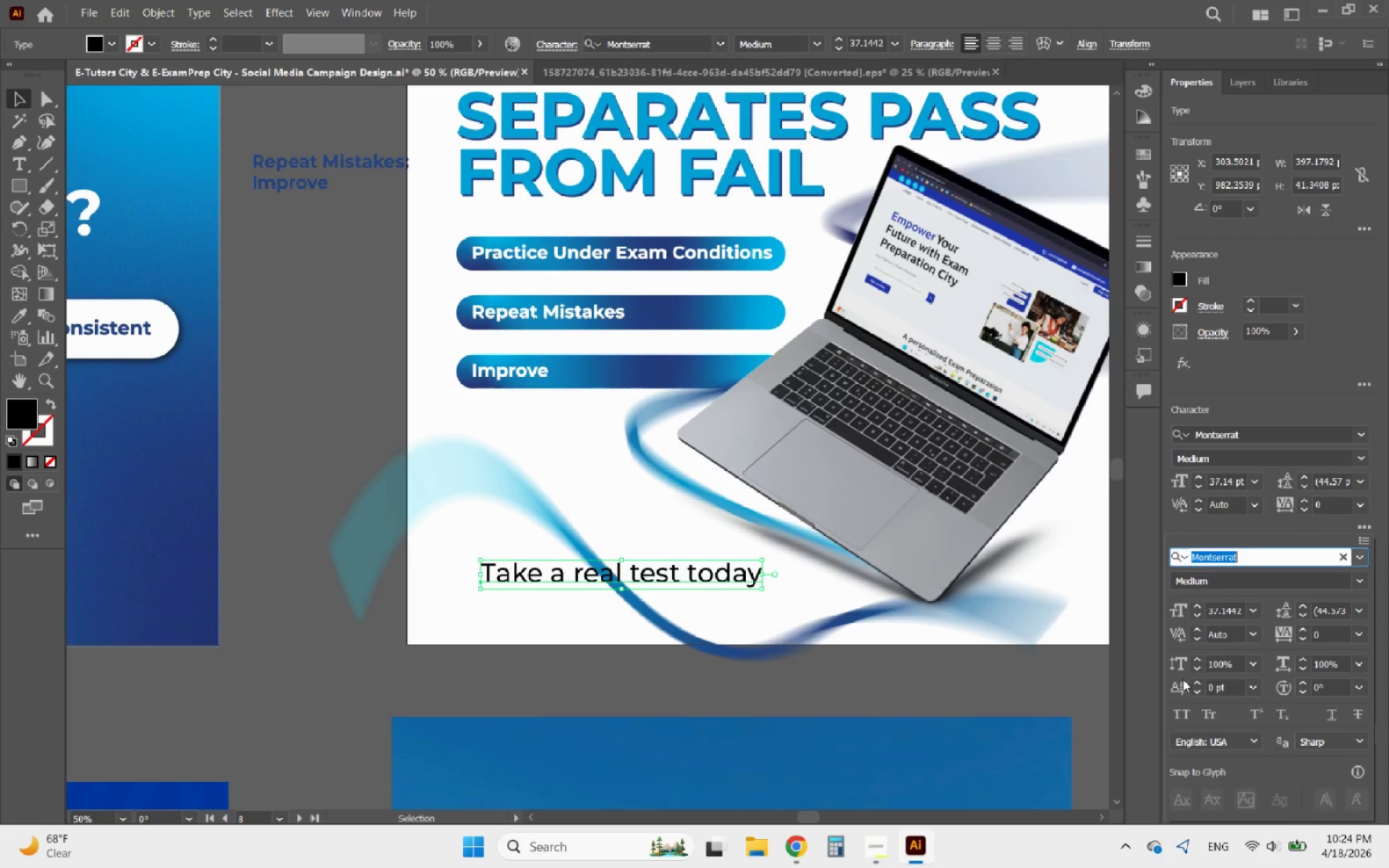 
left_click([1182, 708])
 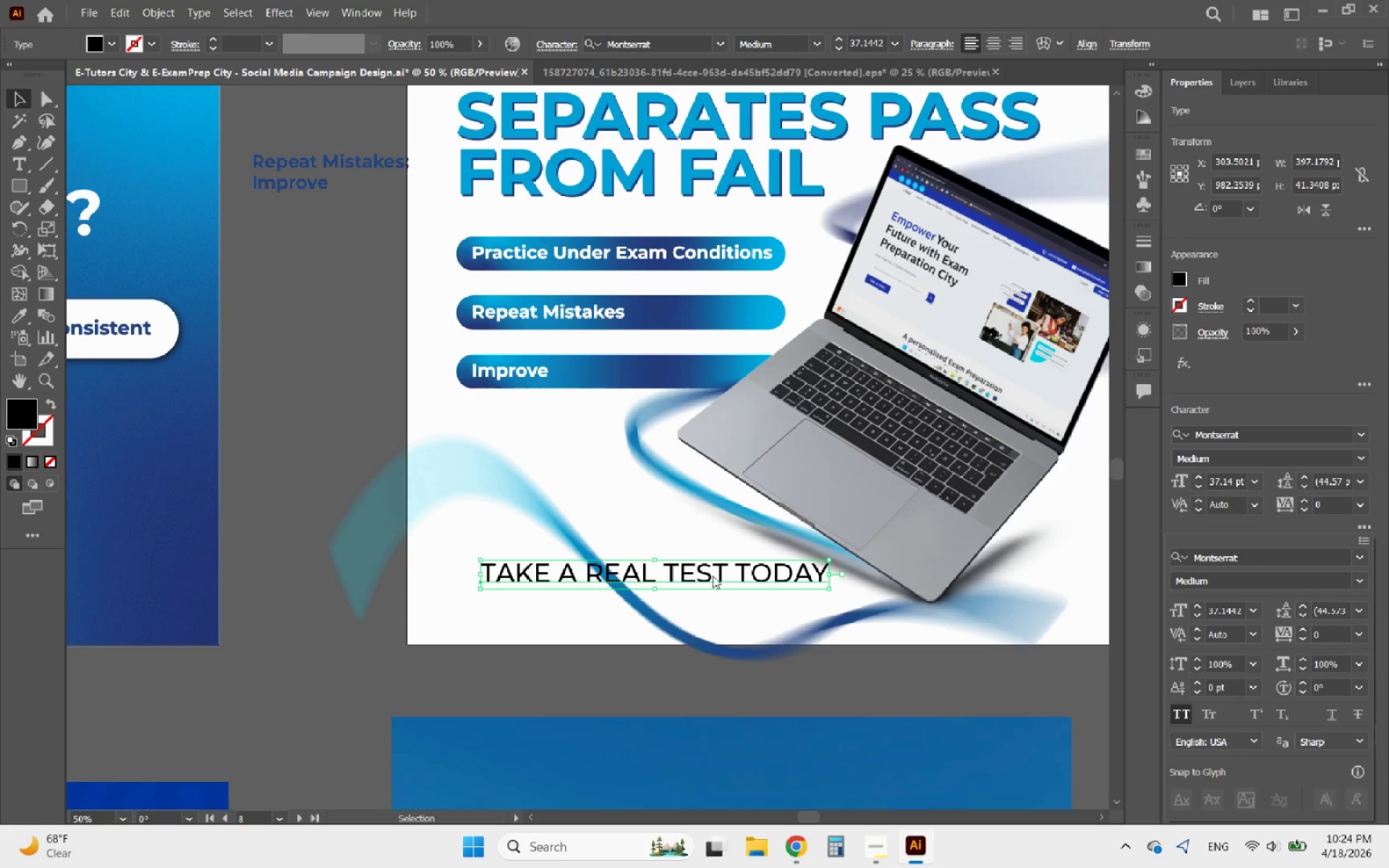 
left_click([681, 571])
 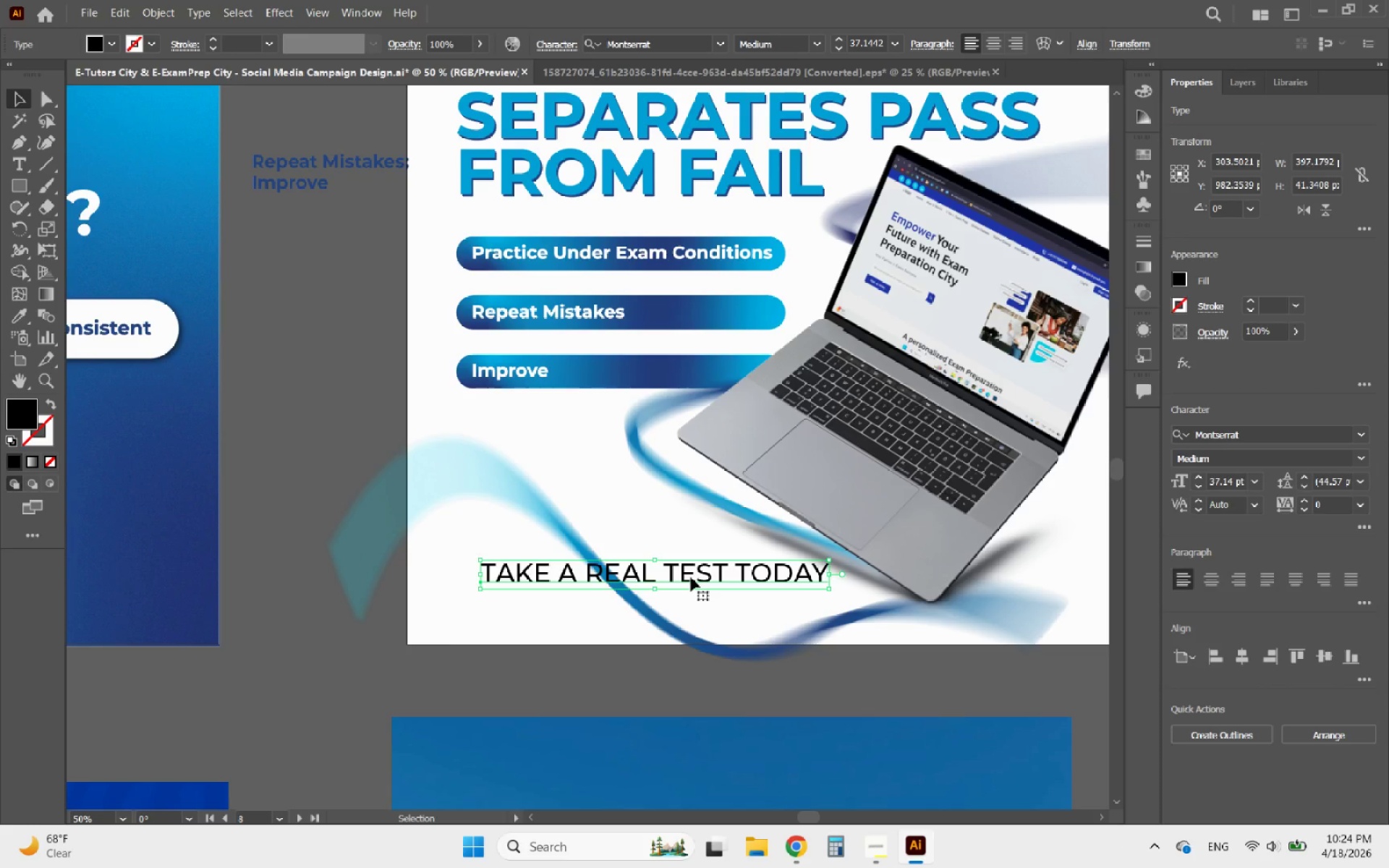 
left_click_drag(start_coordinate=[691, 577], to_coordinate=[676, 572])
 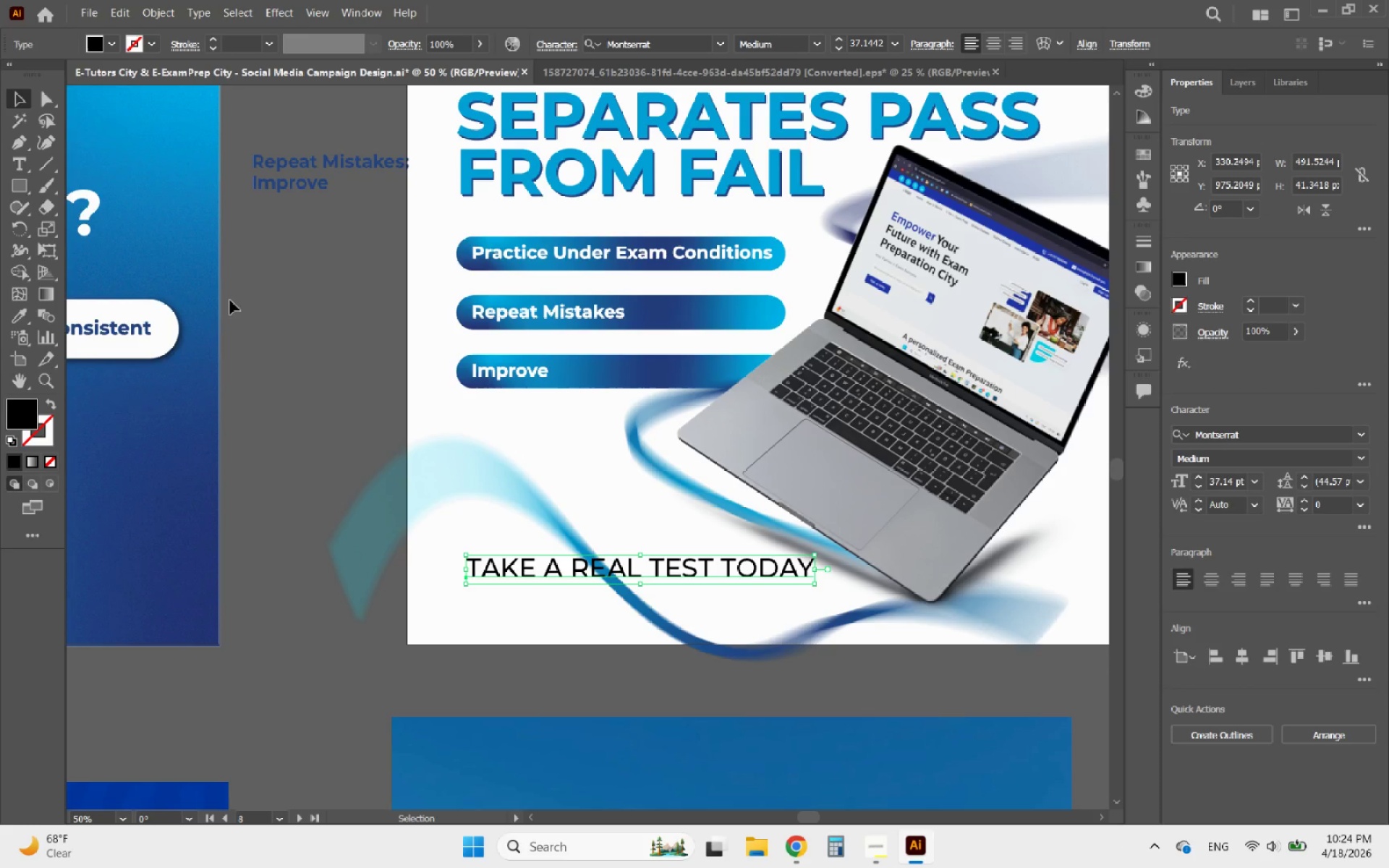 
left_click([579, 383])
 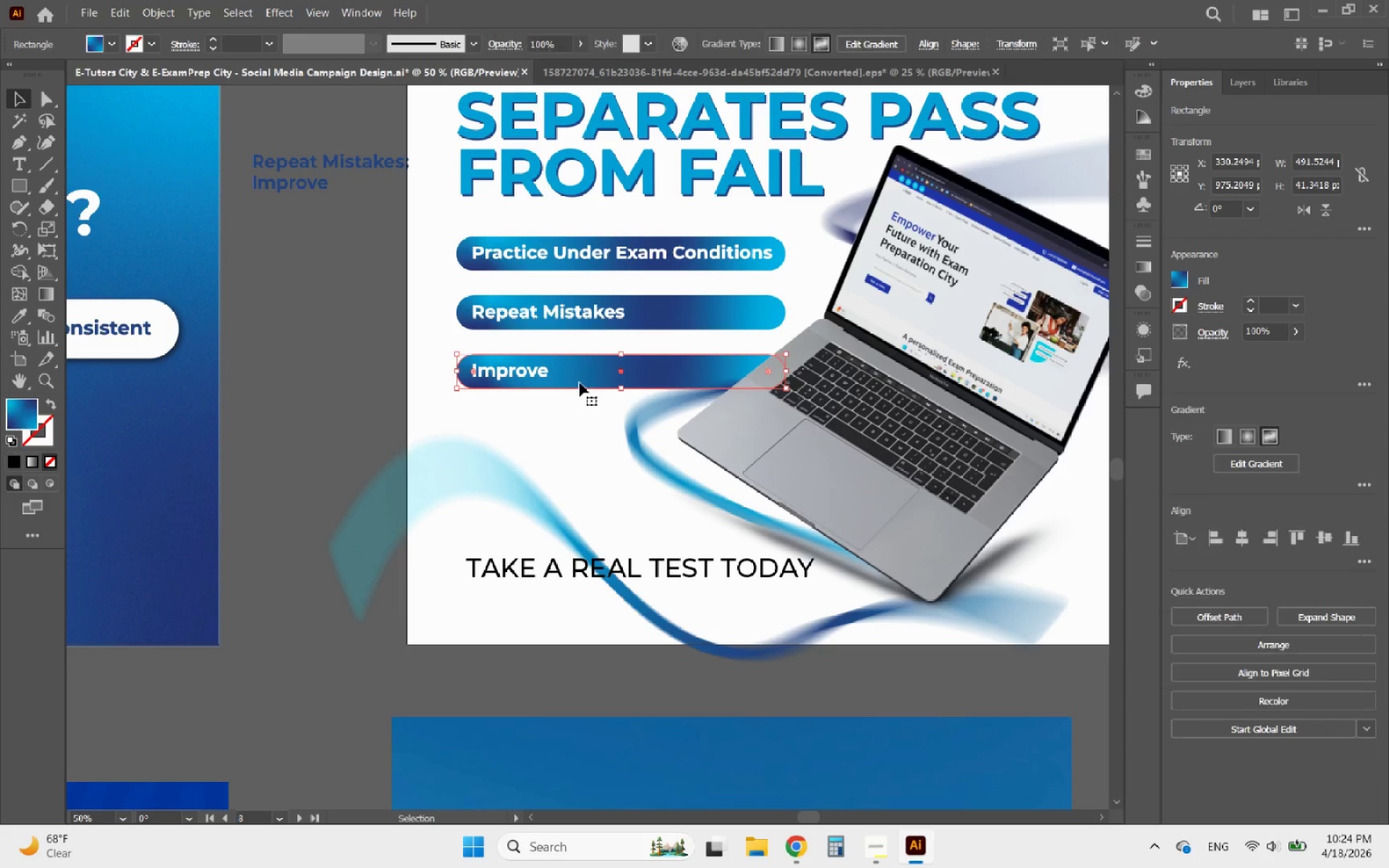 
hold_key(key=AltLeft, duration=3.24)
left_click_drag(start_coordinate=[592, 375], to_coordinate=[590, 571])
 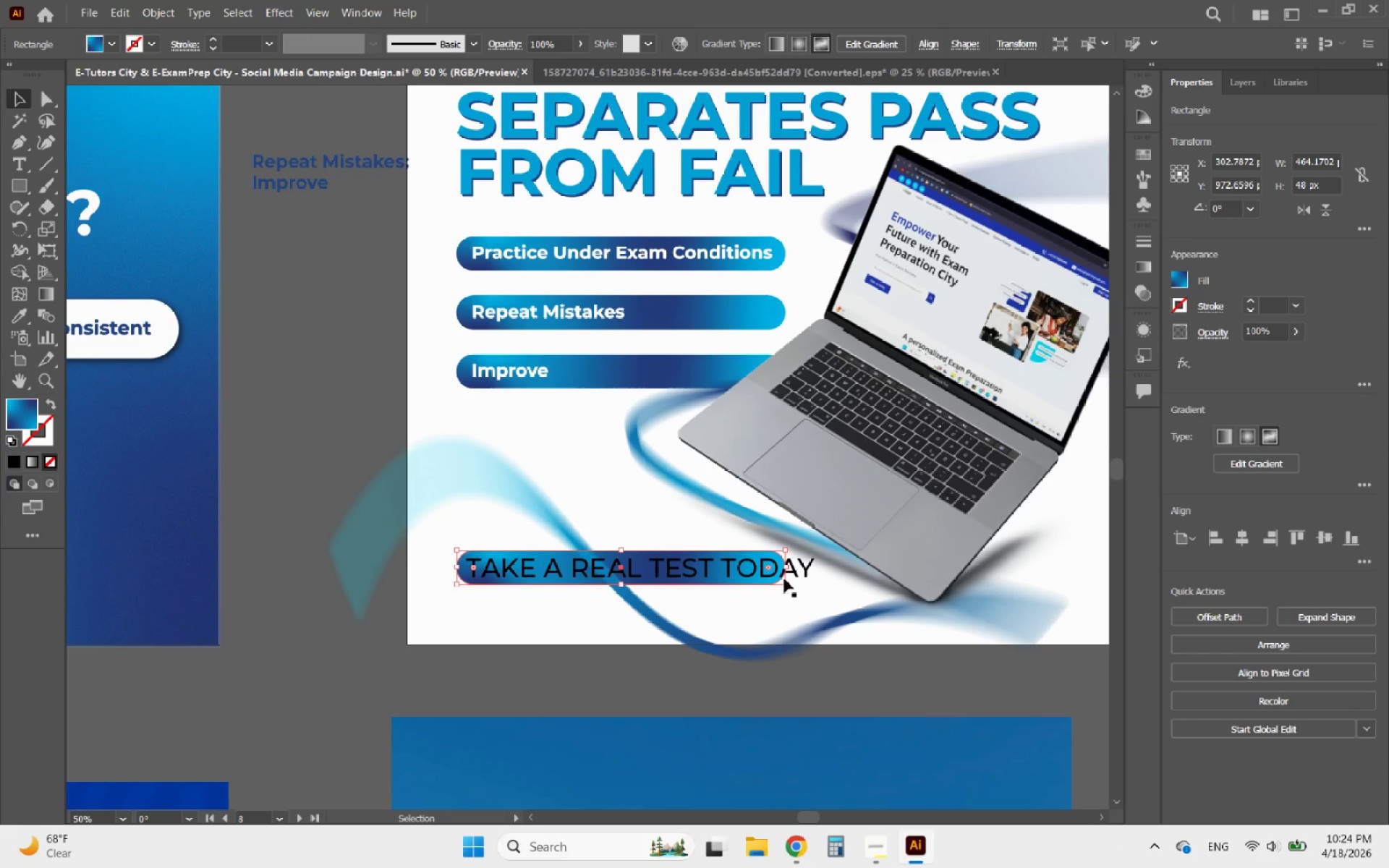 
hold_key(key=ShiftLeft, duration=2.68)
 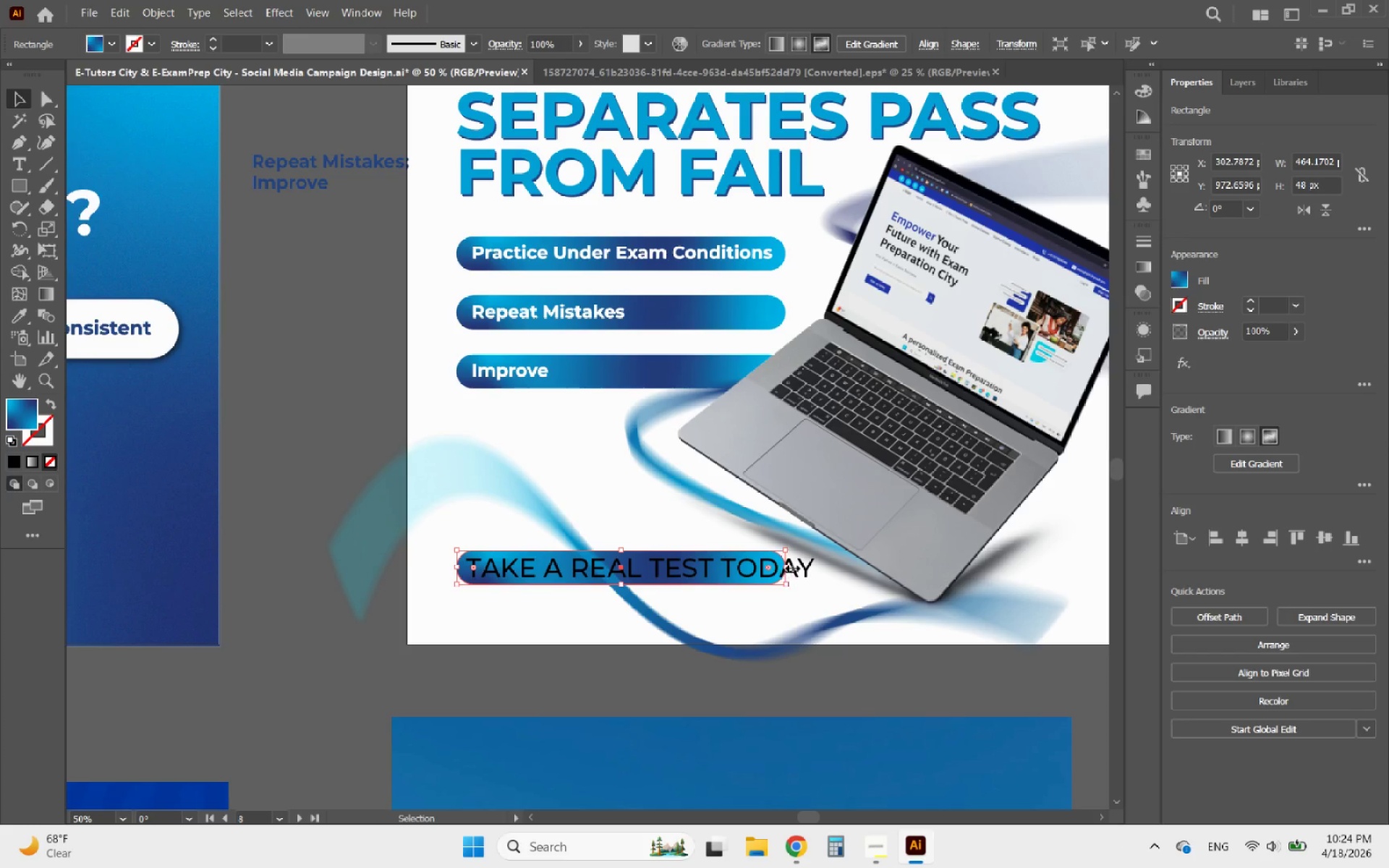 
left_click([791, 566])
 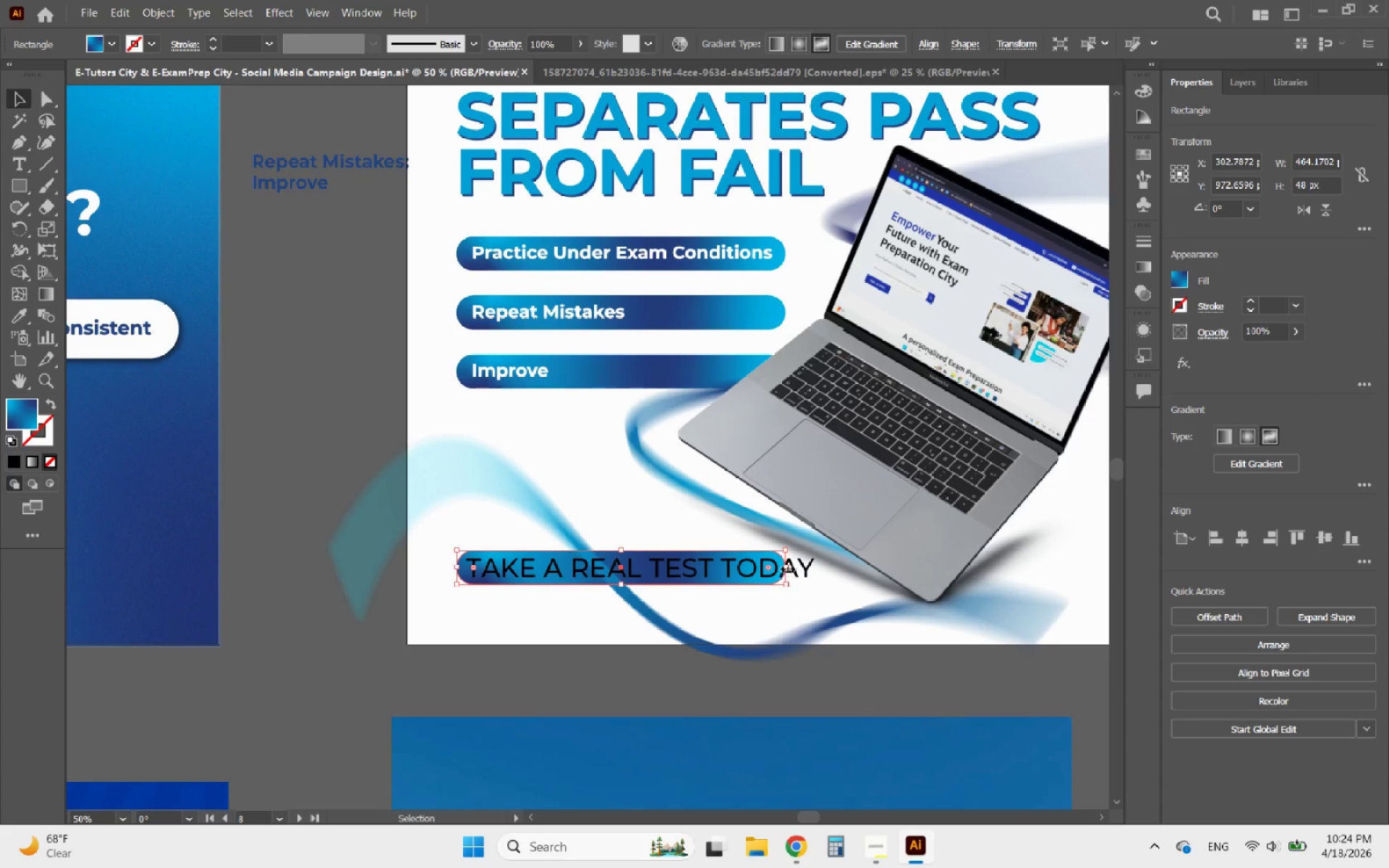 
left_click_drag(start_coordinate=[786, 567], to_coordinate=[896, 569])
 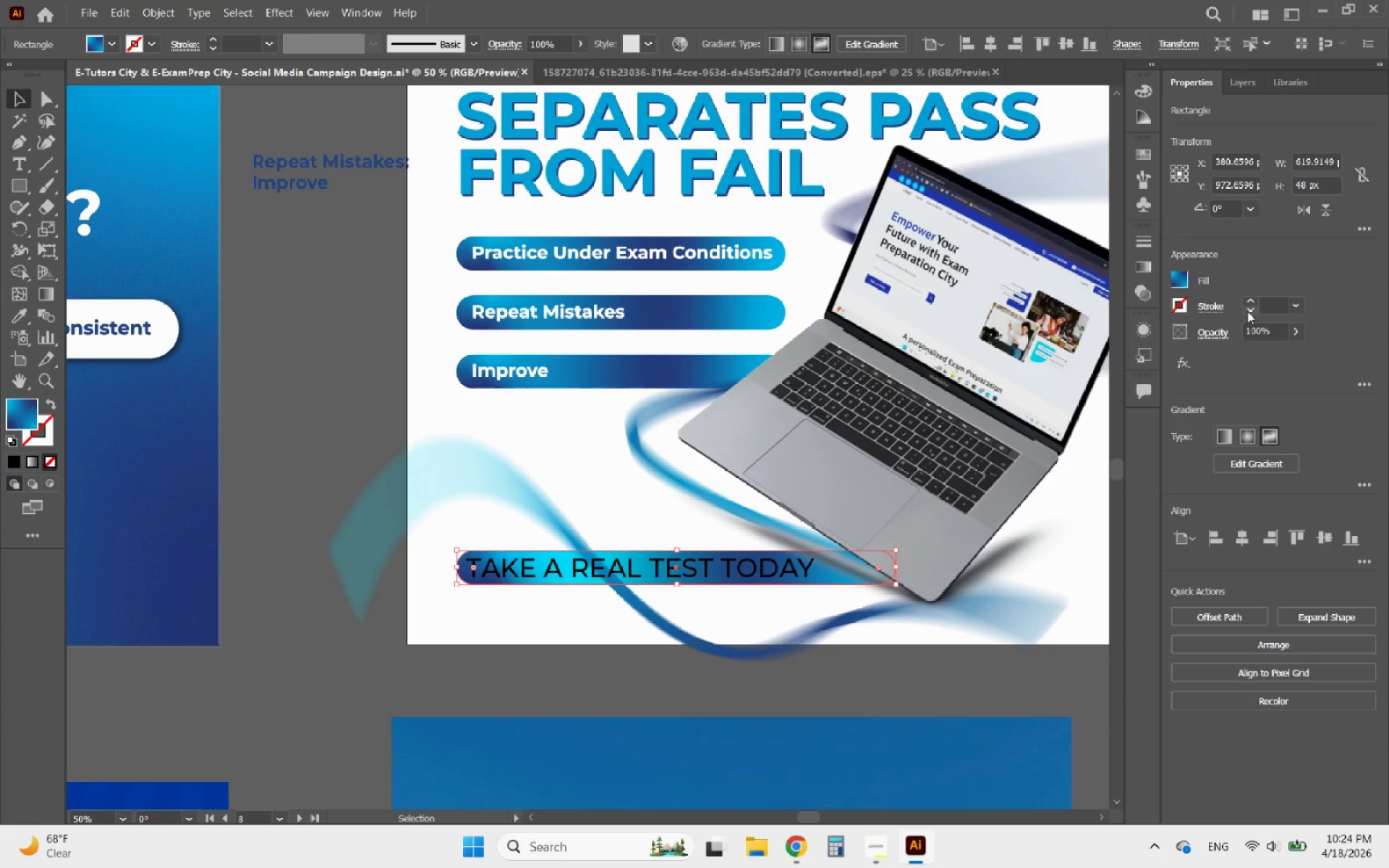 
left_click([1252, 295])
 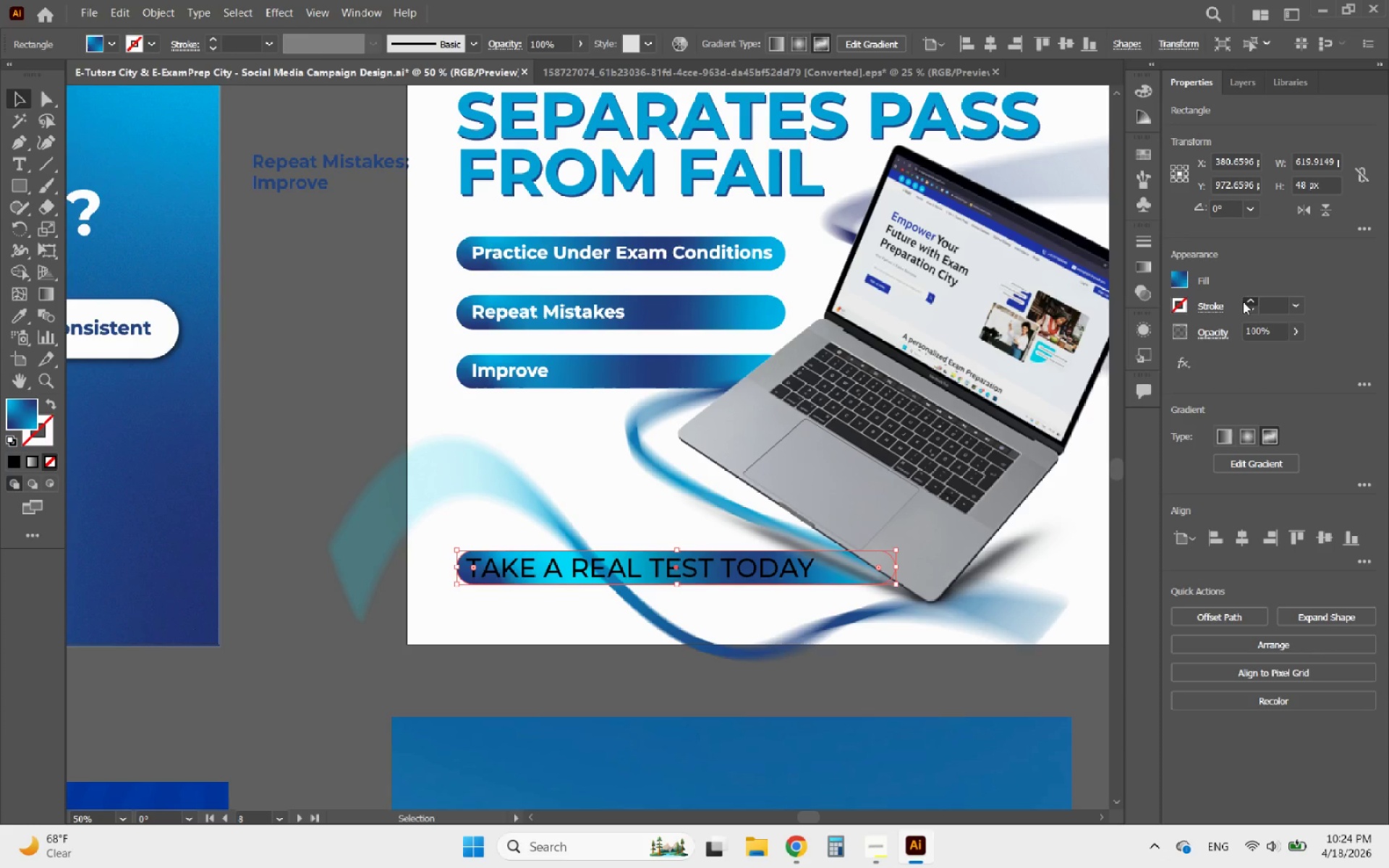 
double_click([1243, 302])
 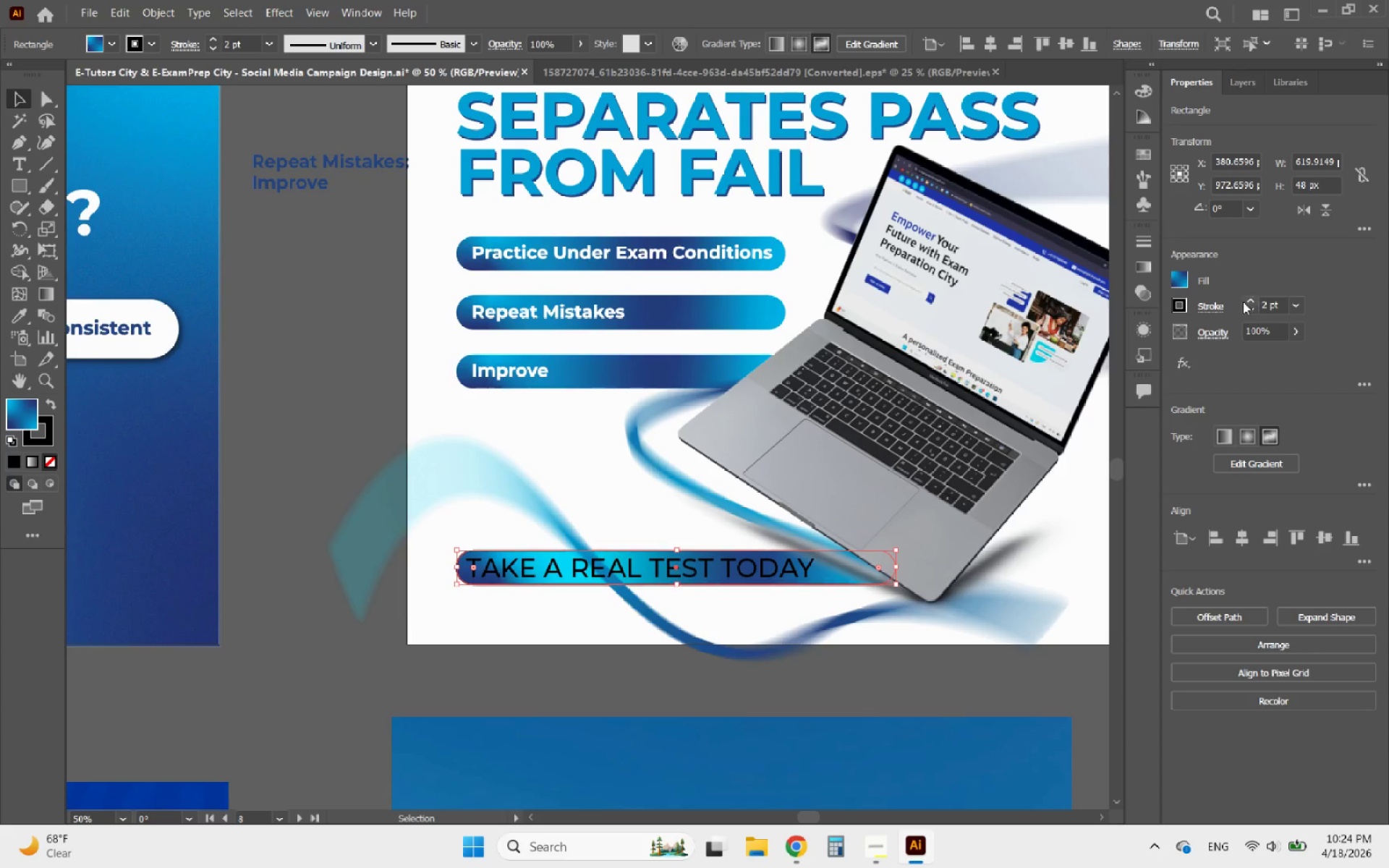 
triple_click([1243, 302])
 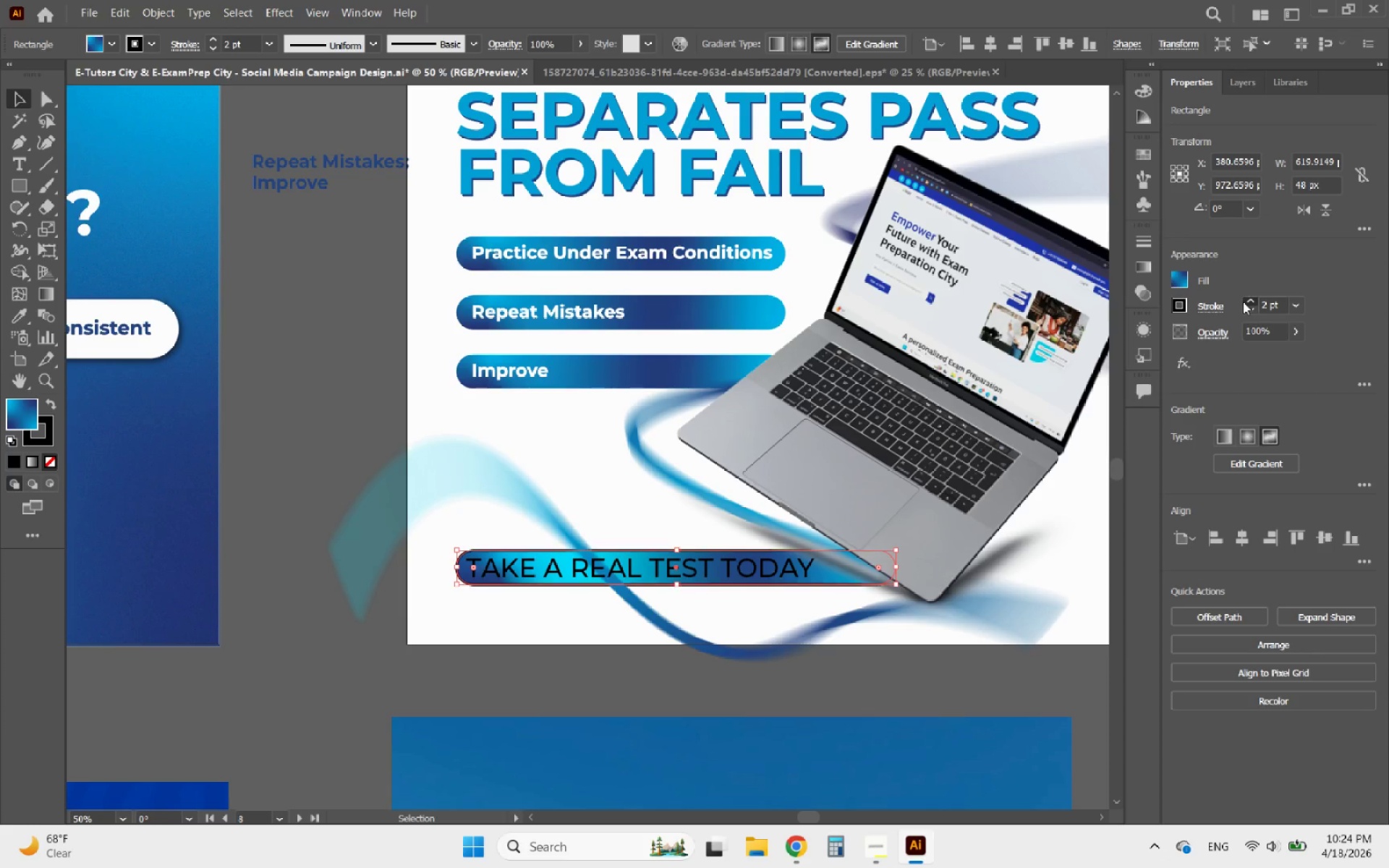 
triple_click([1243, 302])
 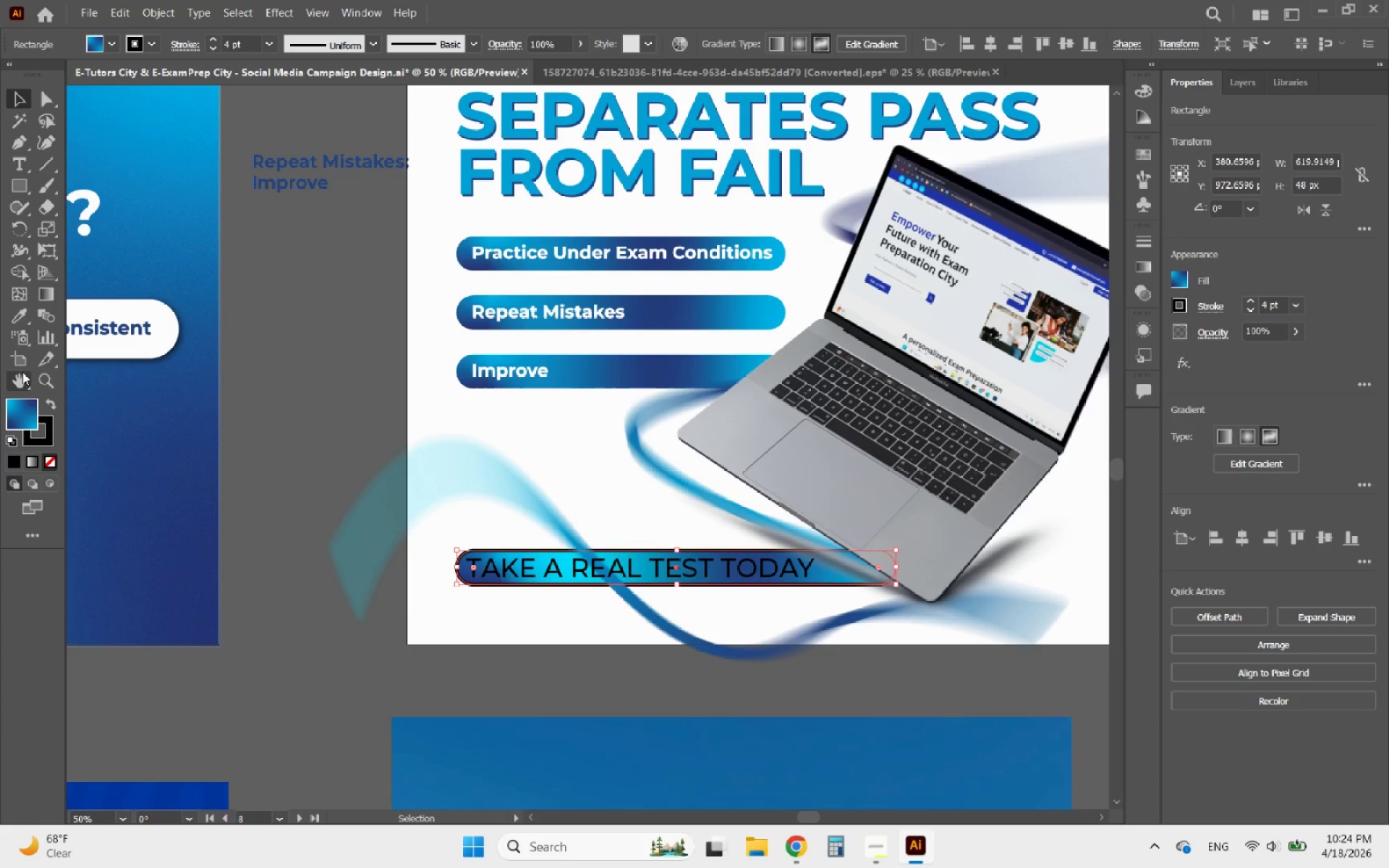 
left_click([21, 315])
 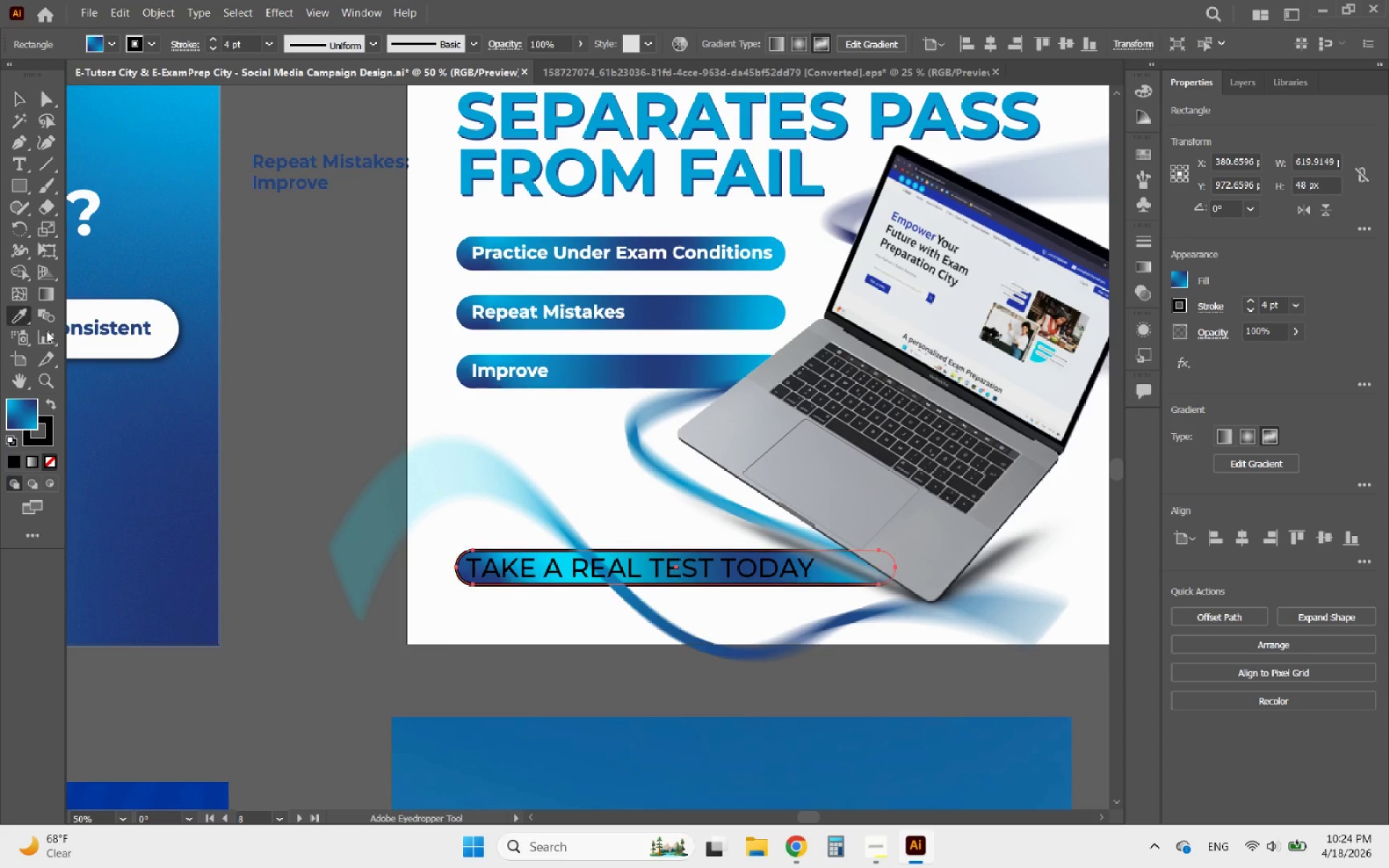 
hold_key(key=AltLeft, duration=0.64)
scroll: coordinate [689, 501], scroll_direction: down, amount: 3.0
 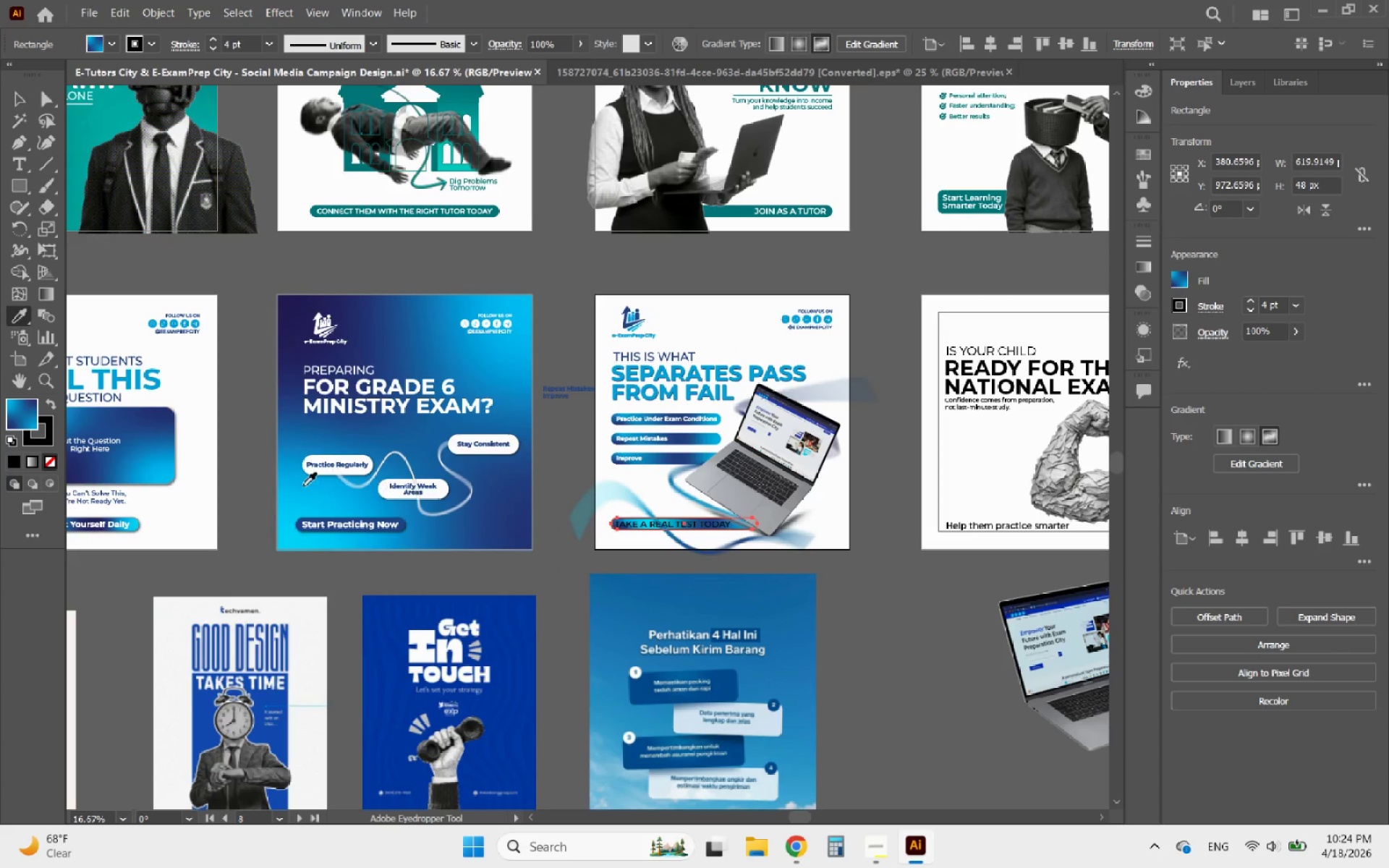 
hold_key(key=AltLeft, duration=0.41)
scroll: coordinate [267, 485], scroll_direction: down, amount: 2.0
 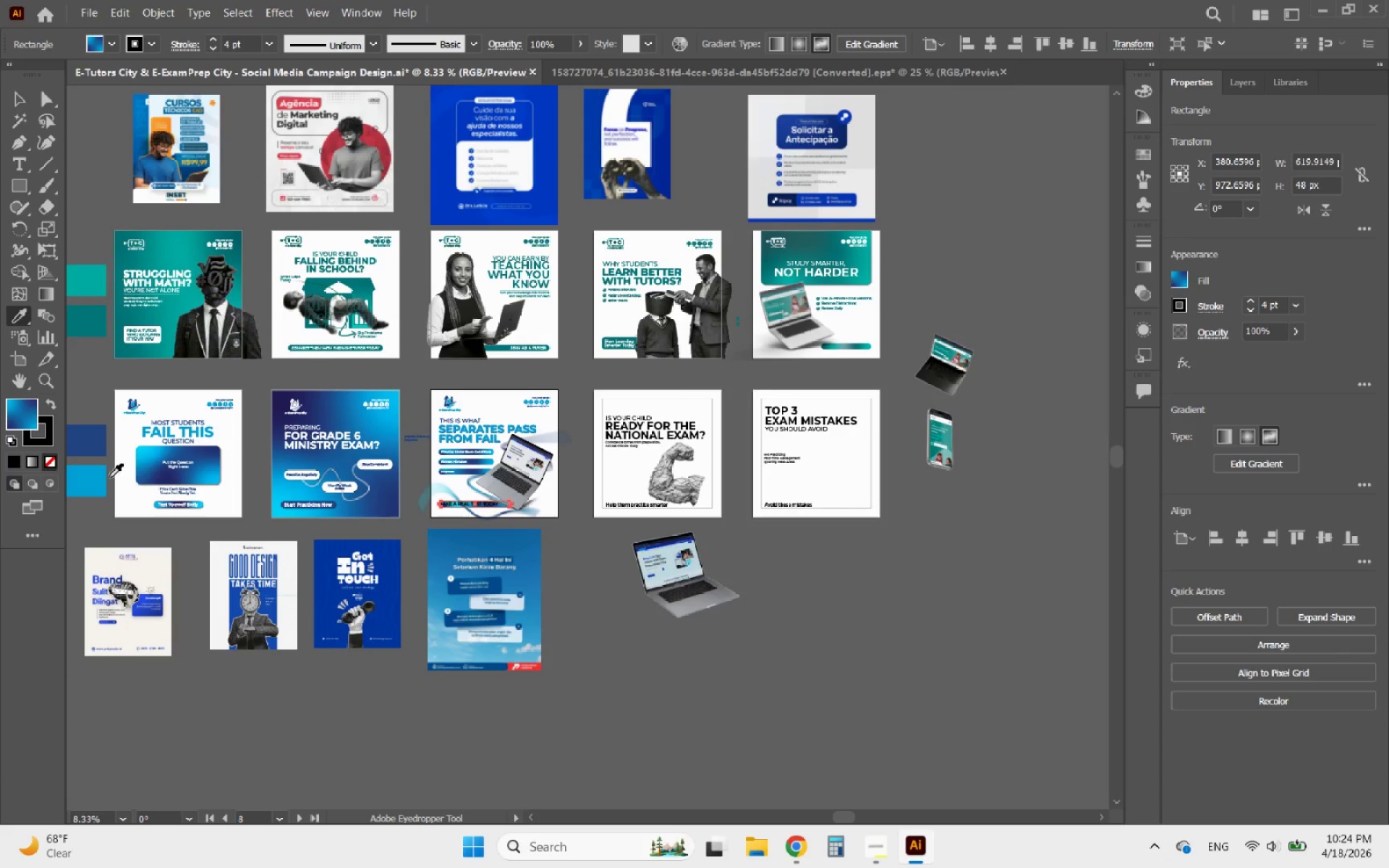 
left_click([88, 442])
 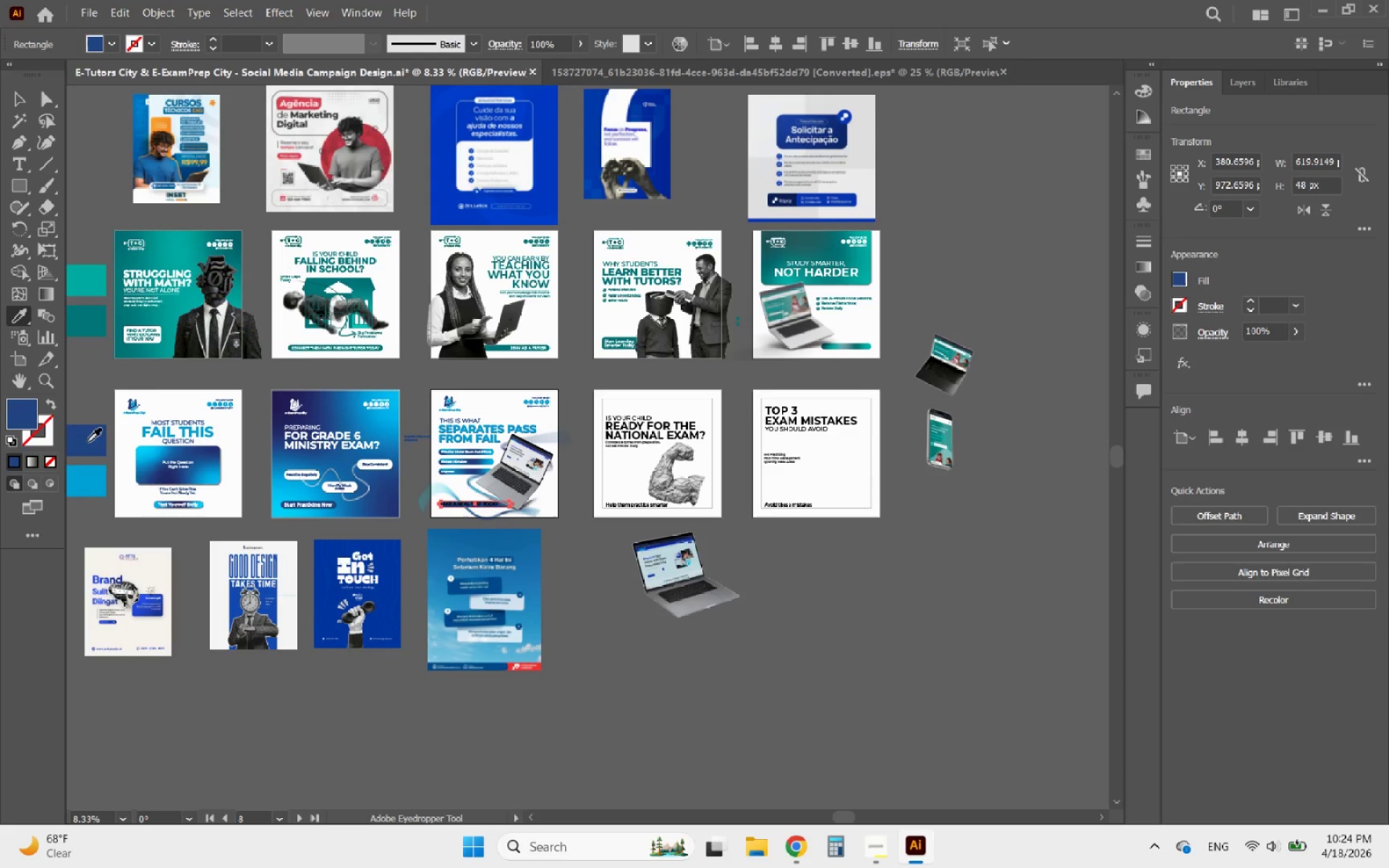 
key(Alt+AltLeft)
 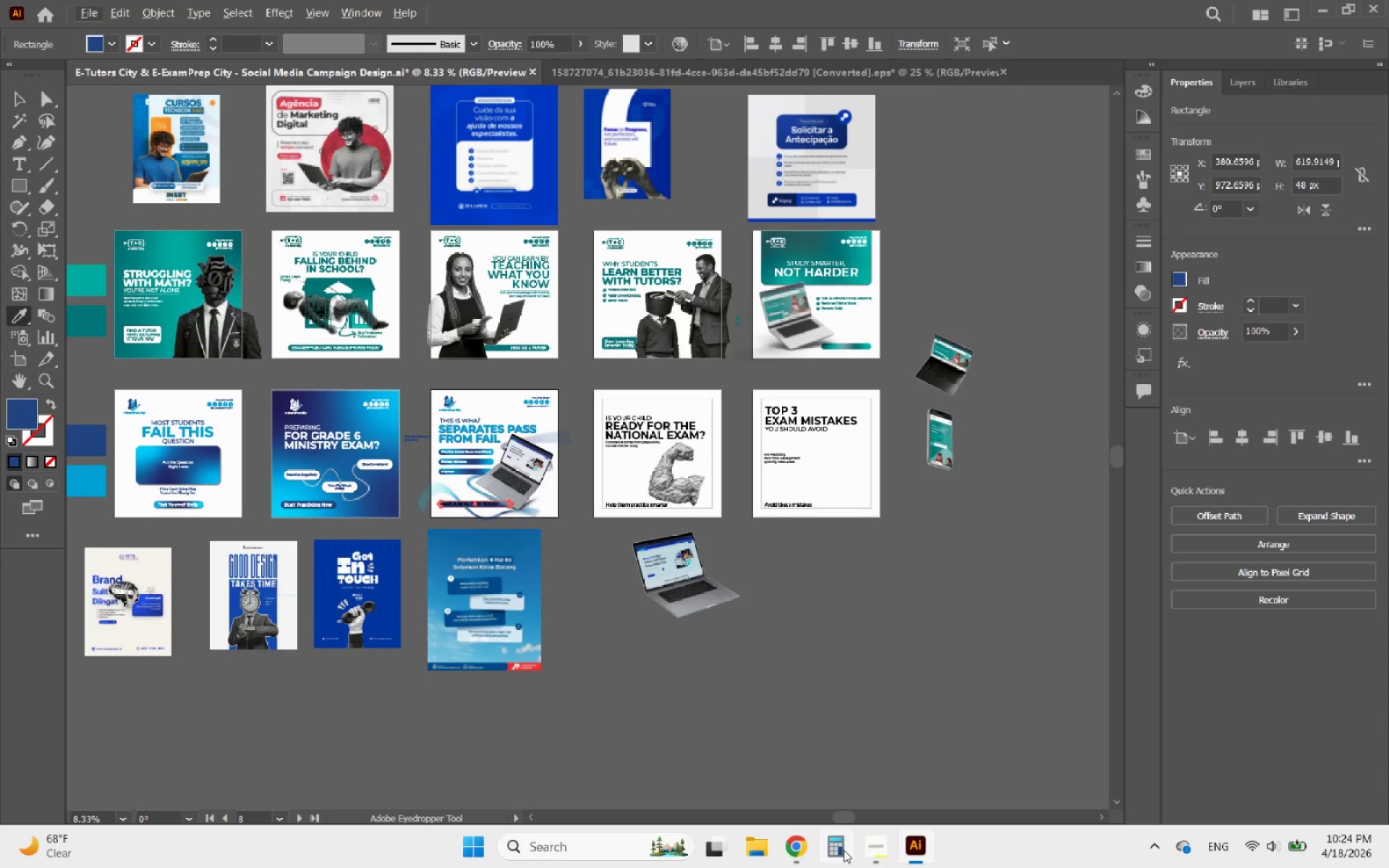 
left_click([792, 846])
 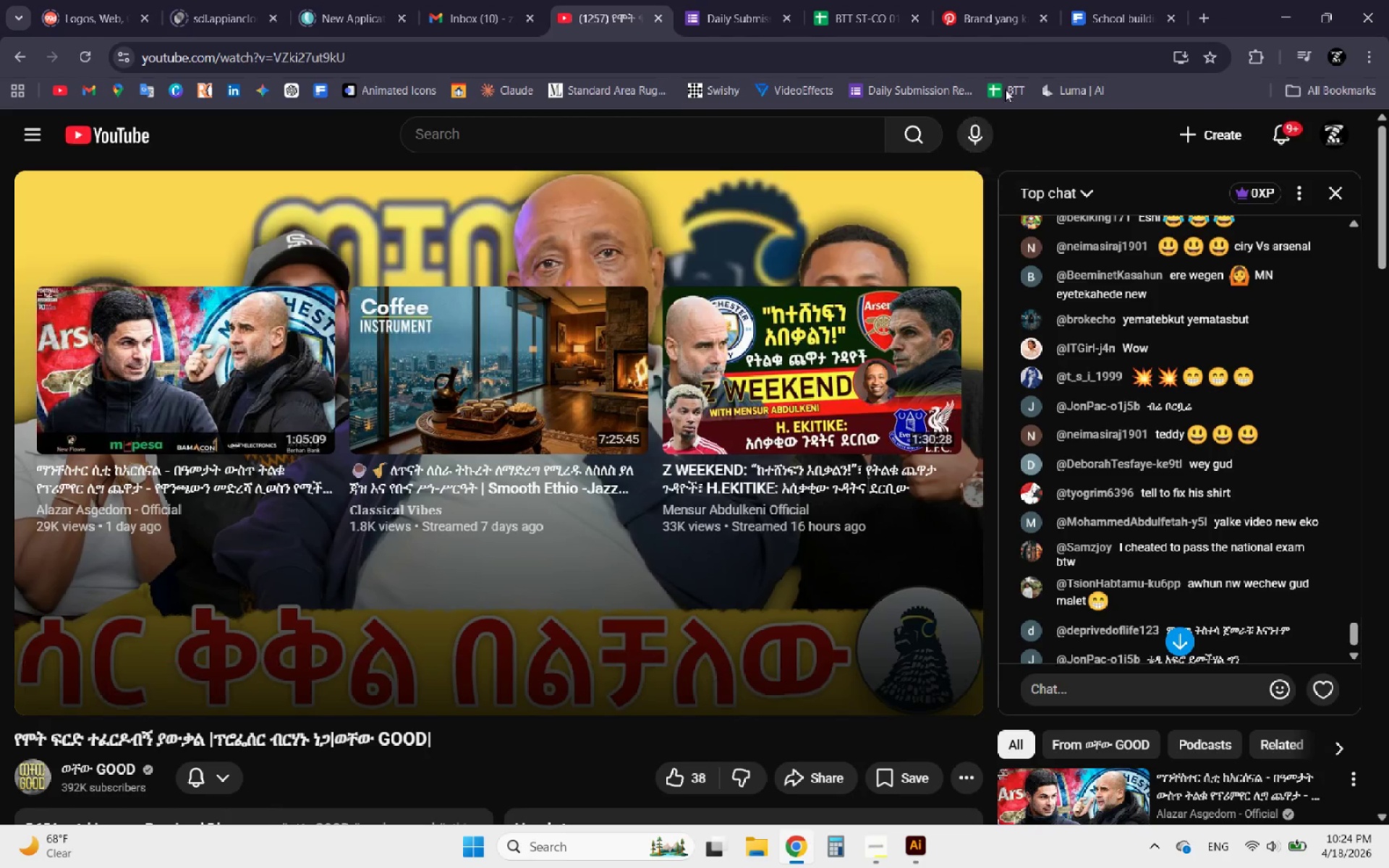 
left_click([1007, 17])
 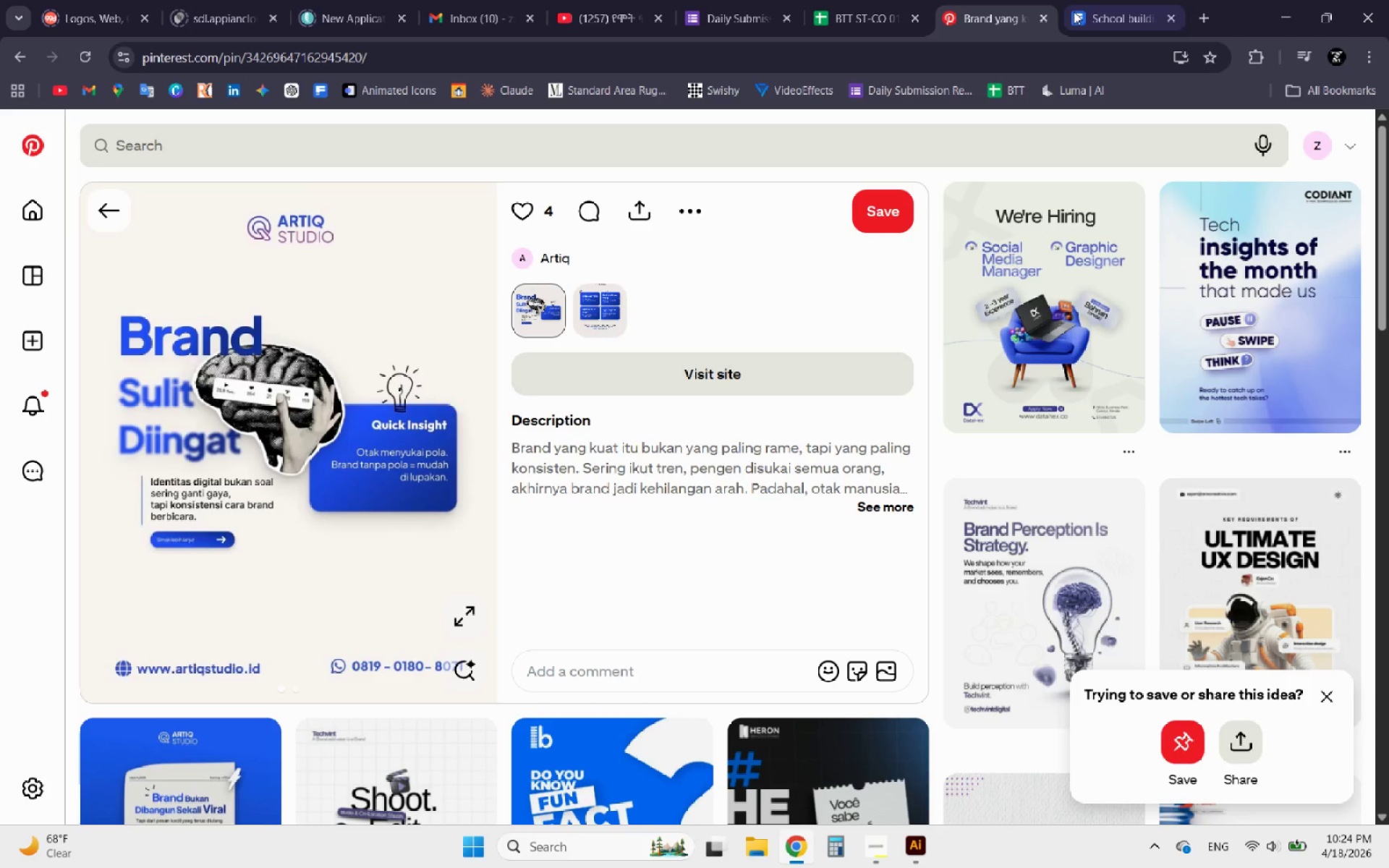 
left_click([1091, 7])
 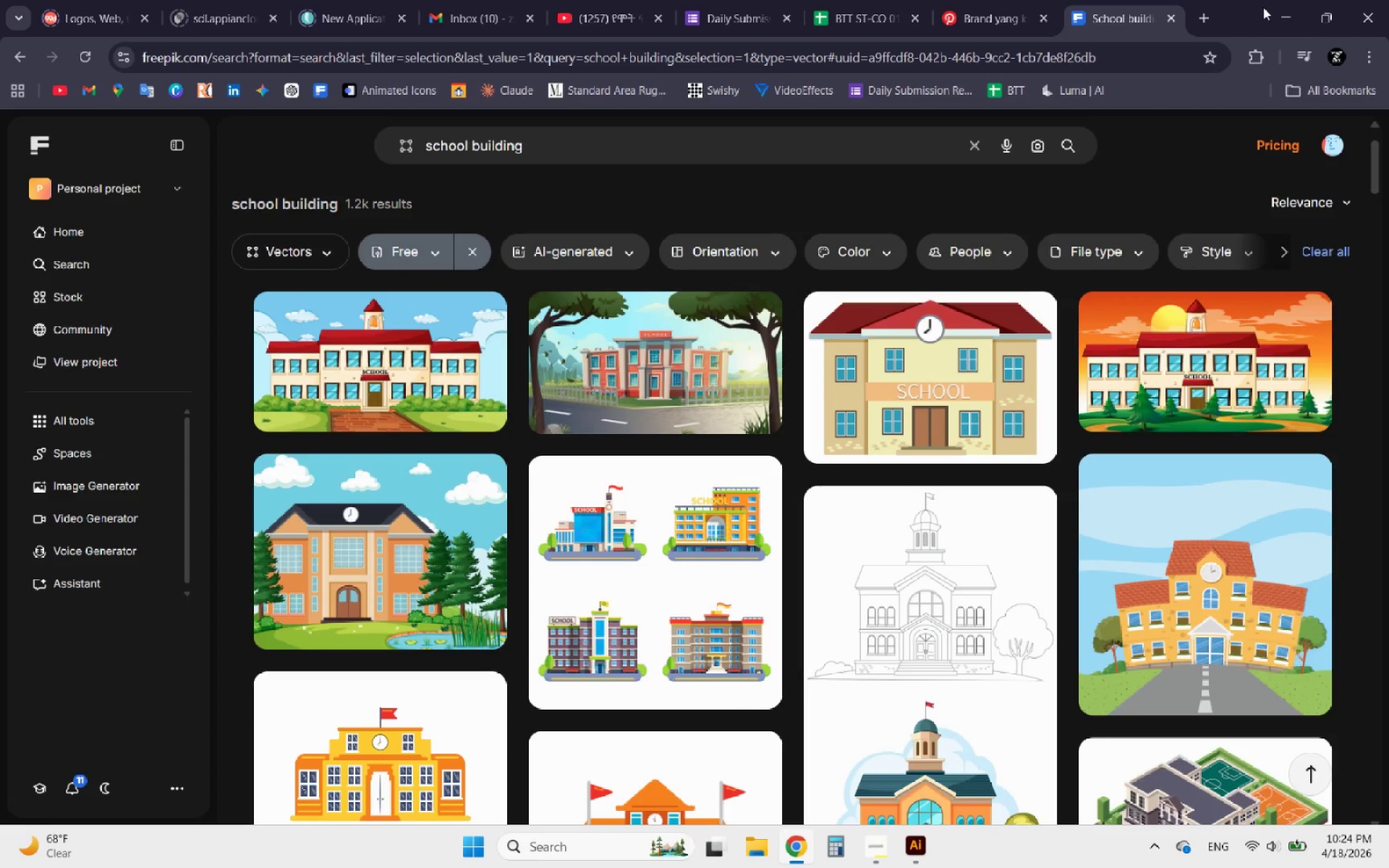 
left_click([1267, 7])